 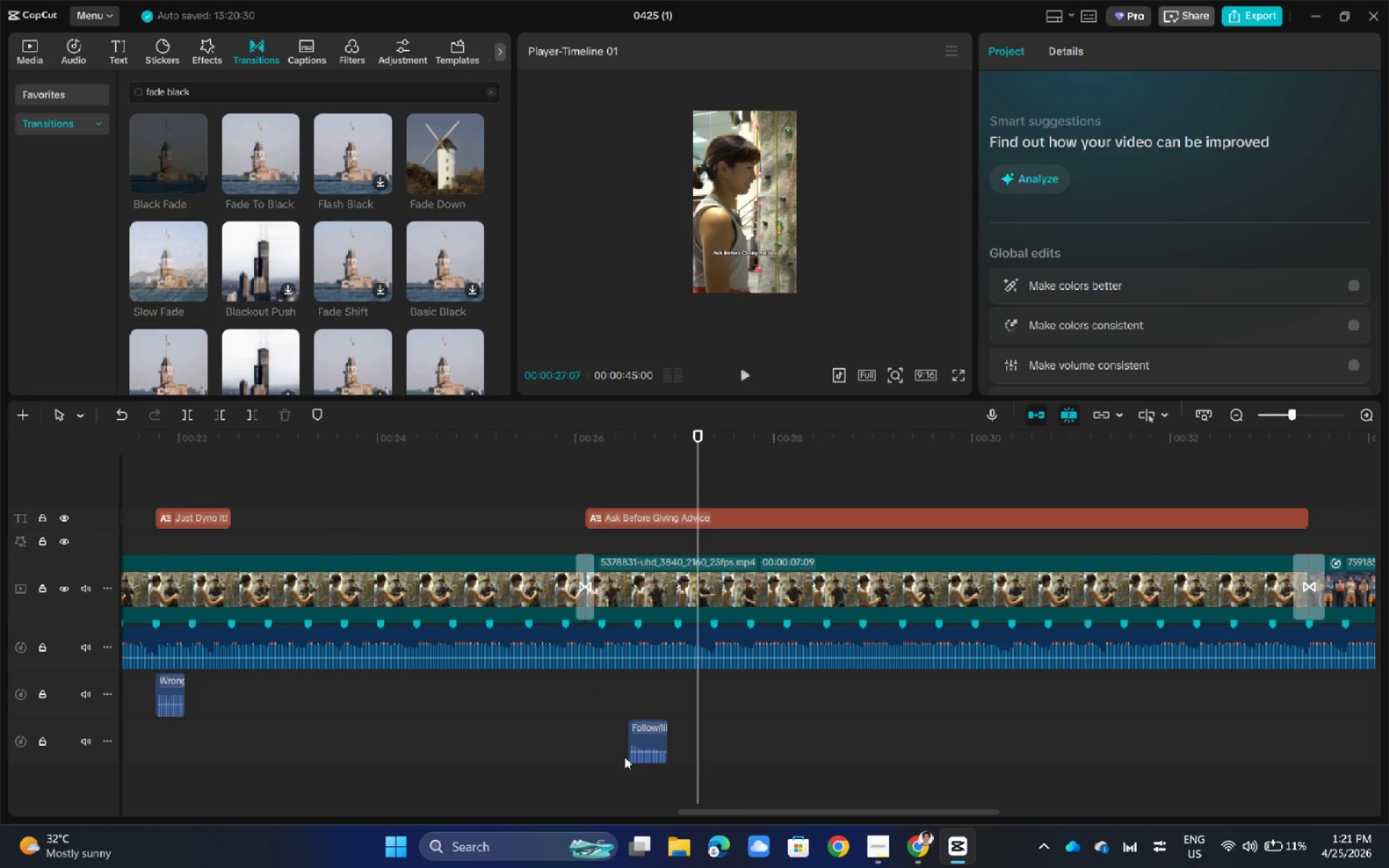 
left_click([640, 744])
 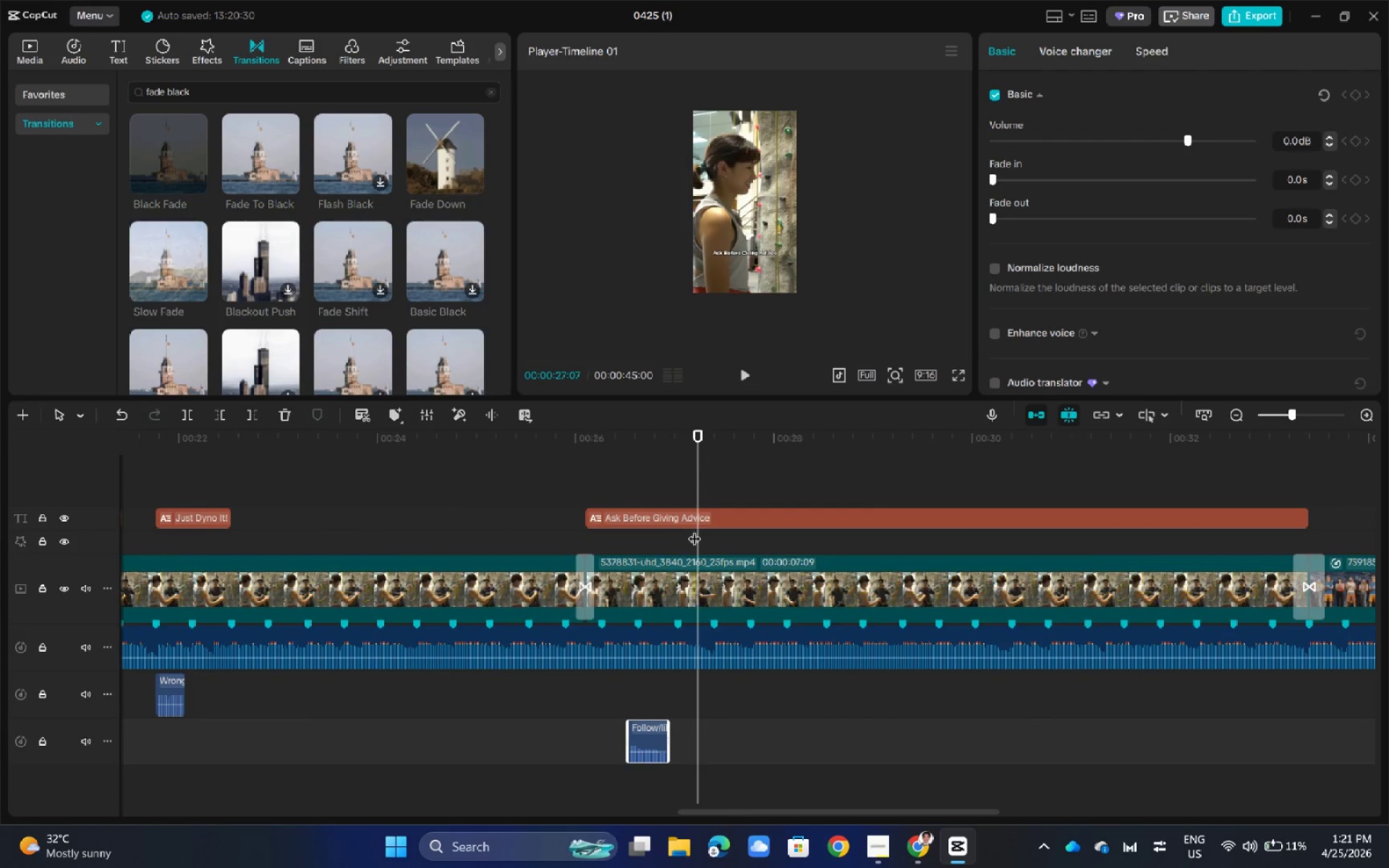 
left_click_drag(start_coordinate=[702, 438], to_coordinate=[608, 463])
 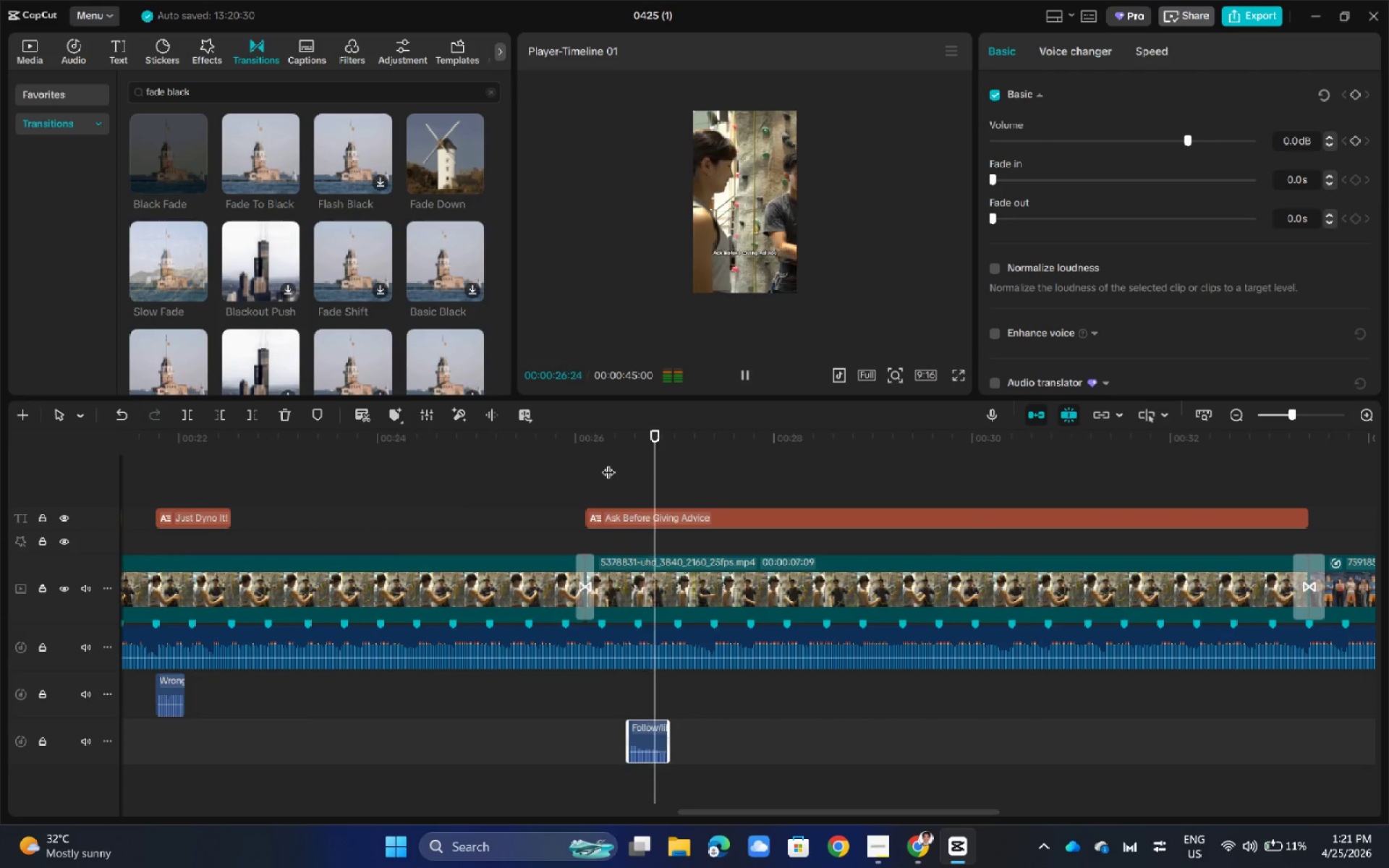 
key(Space)
 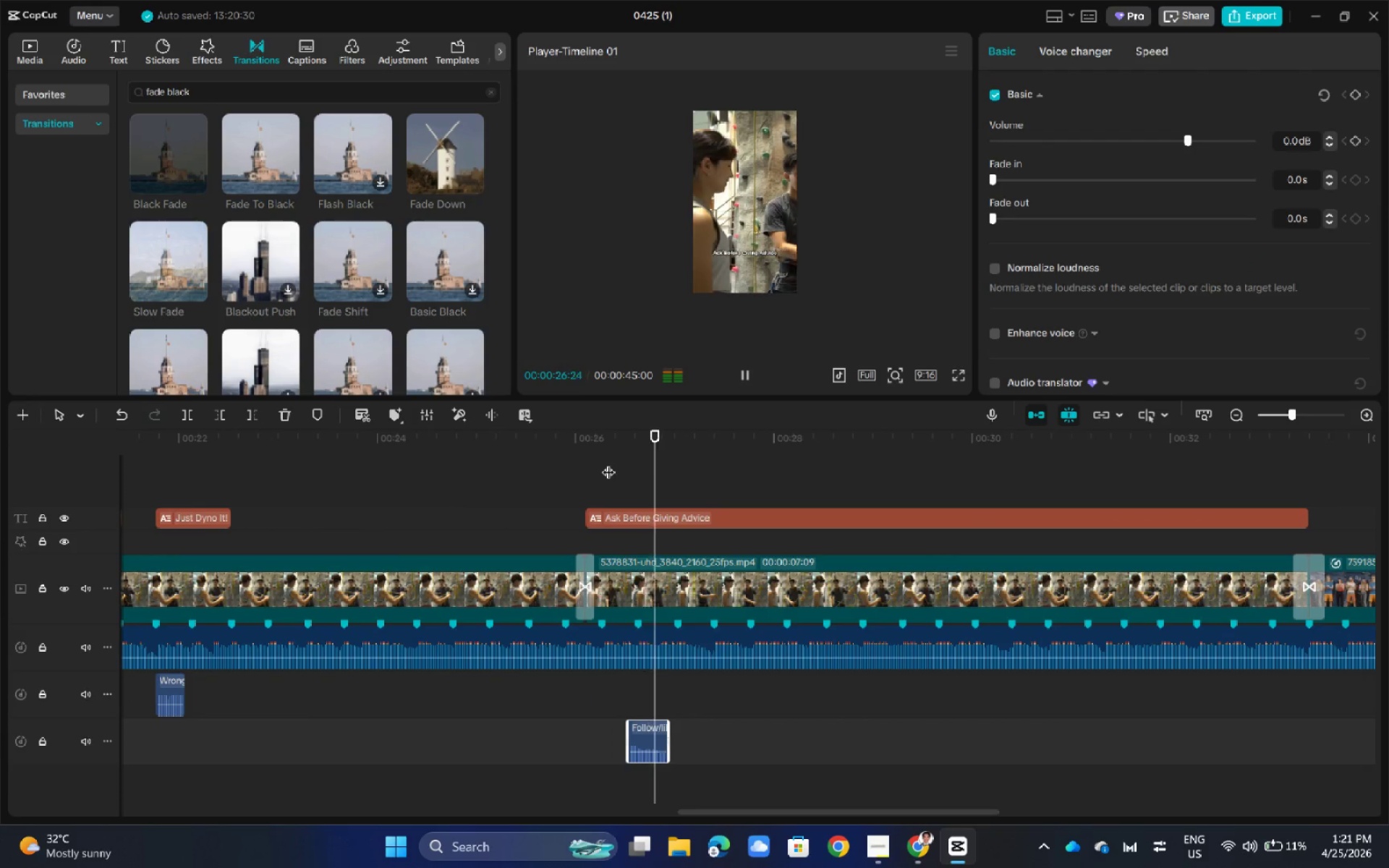 
key(Space)
 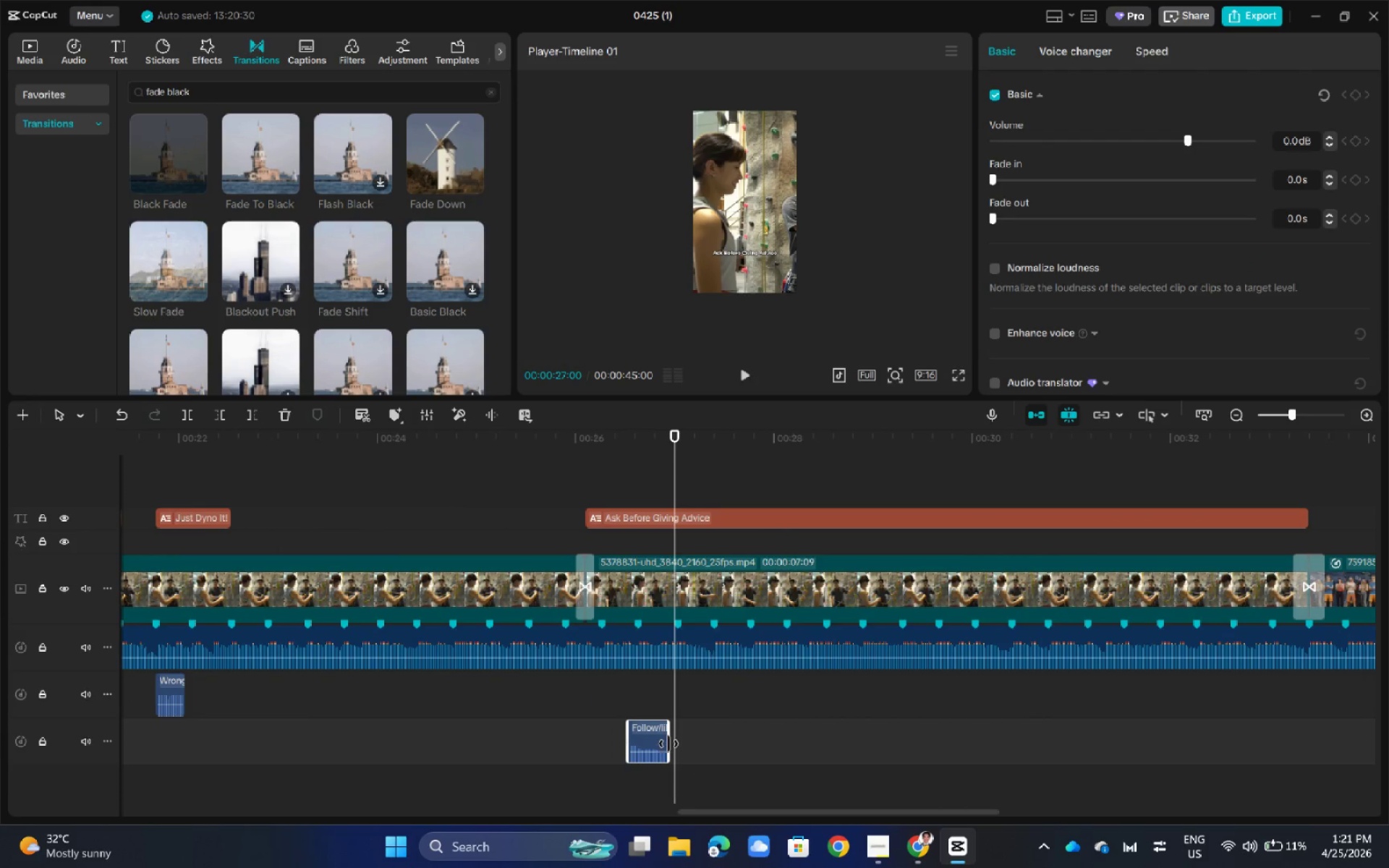 
key(Space)
 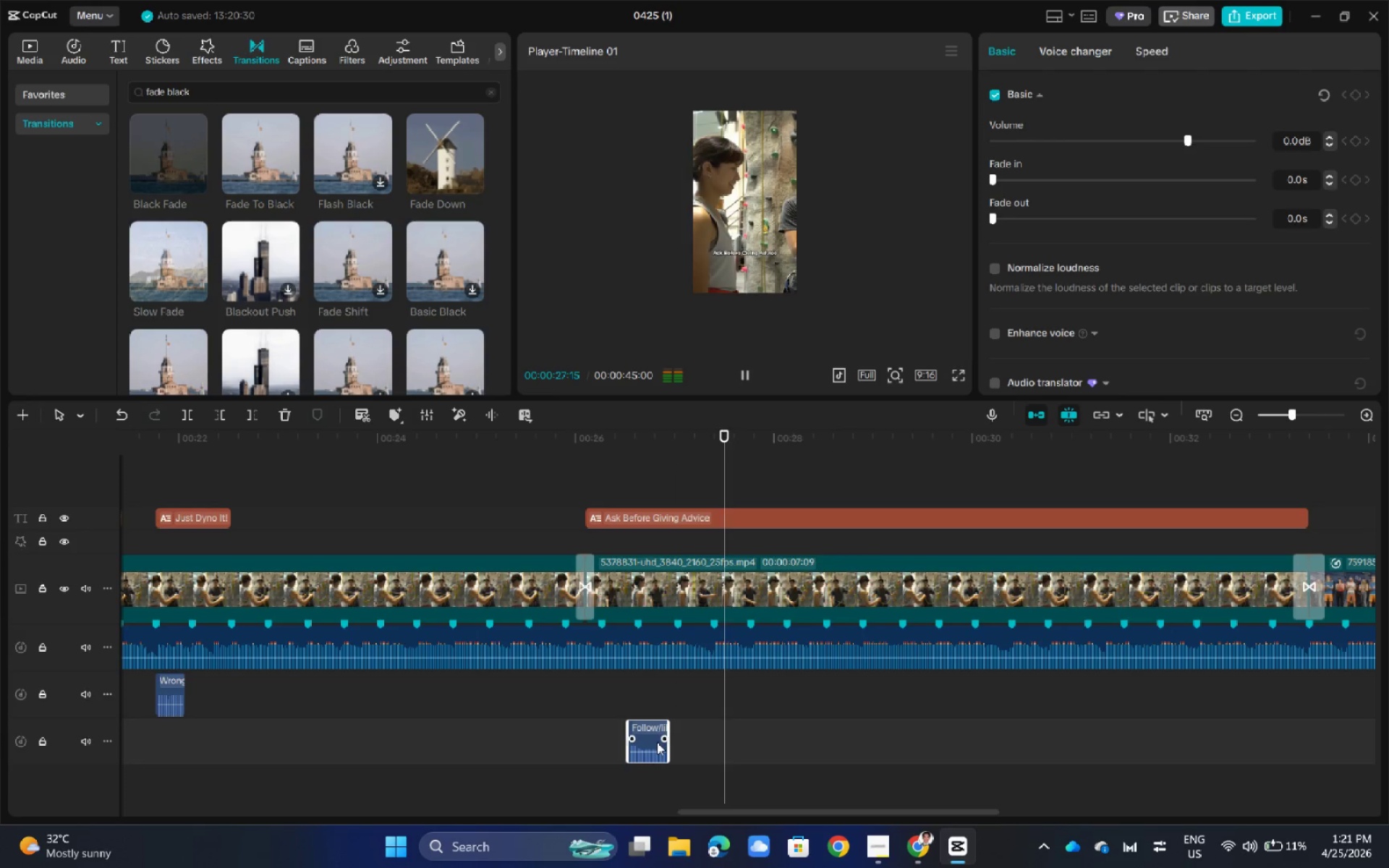 
left_click([645, 740])
 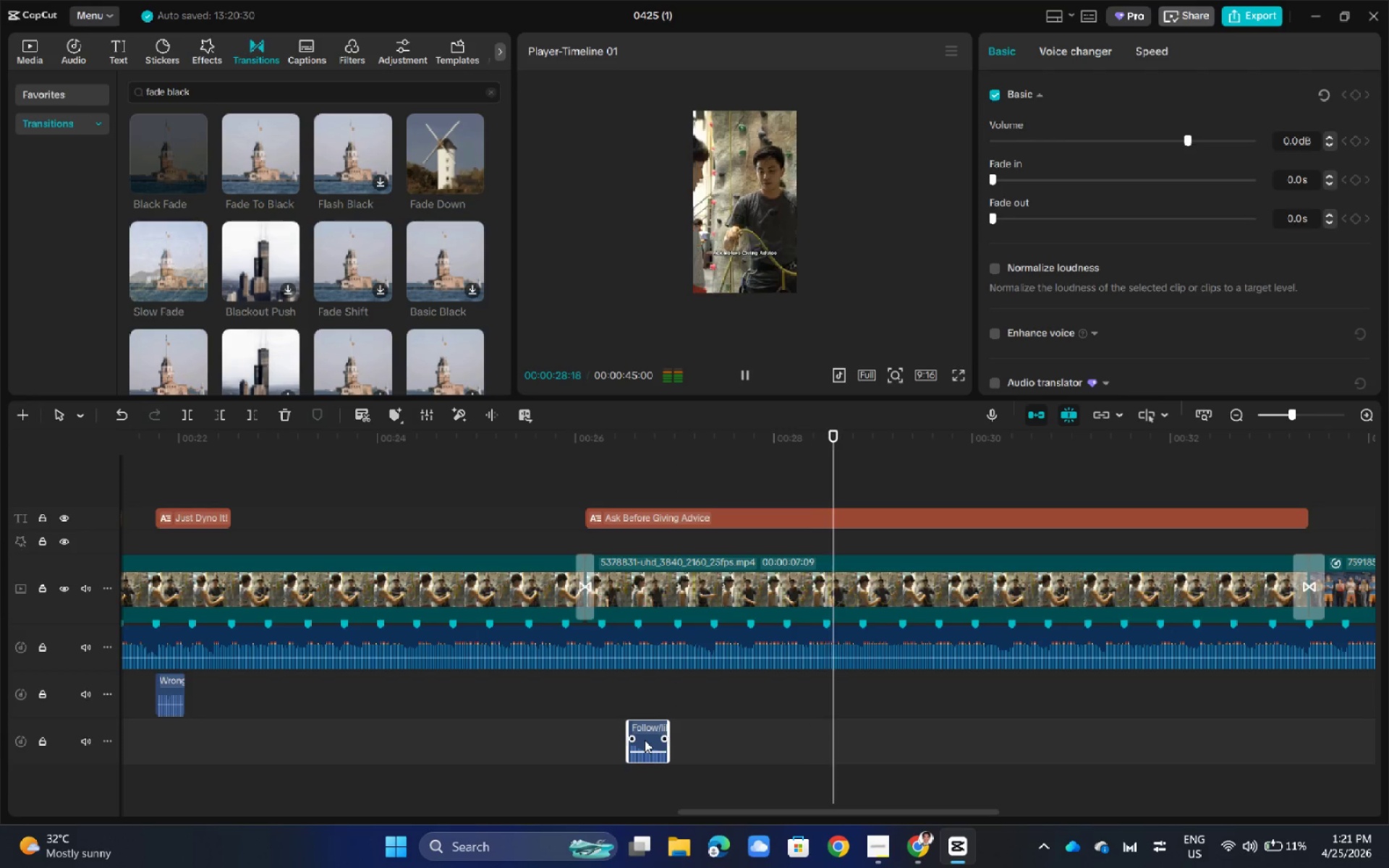 
left_click_drag(start_coordinate=[645, 740], to_coordinate=[504, 741])
 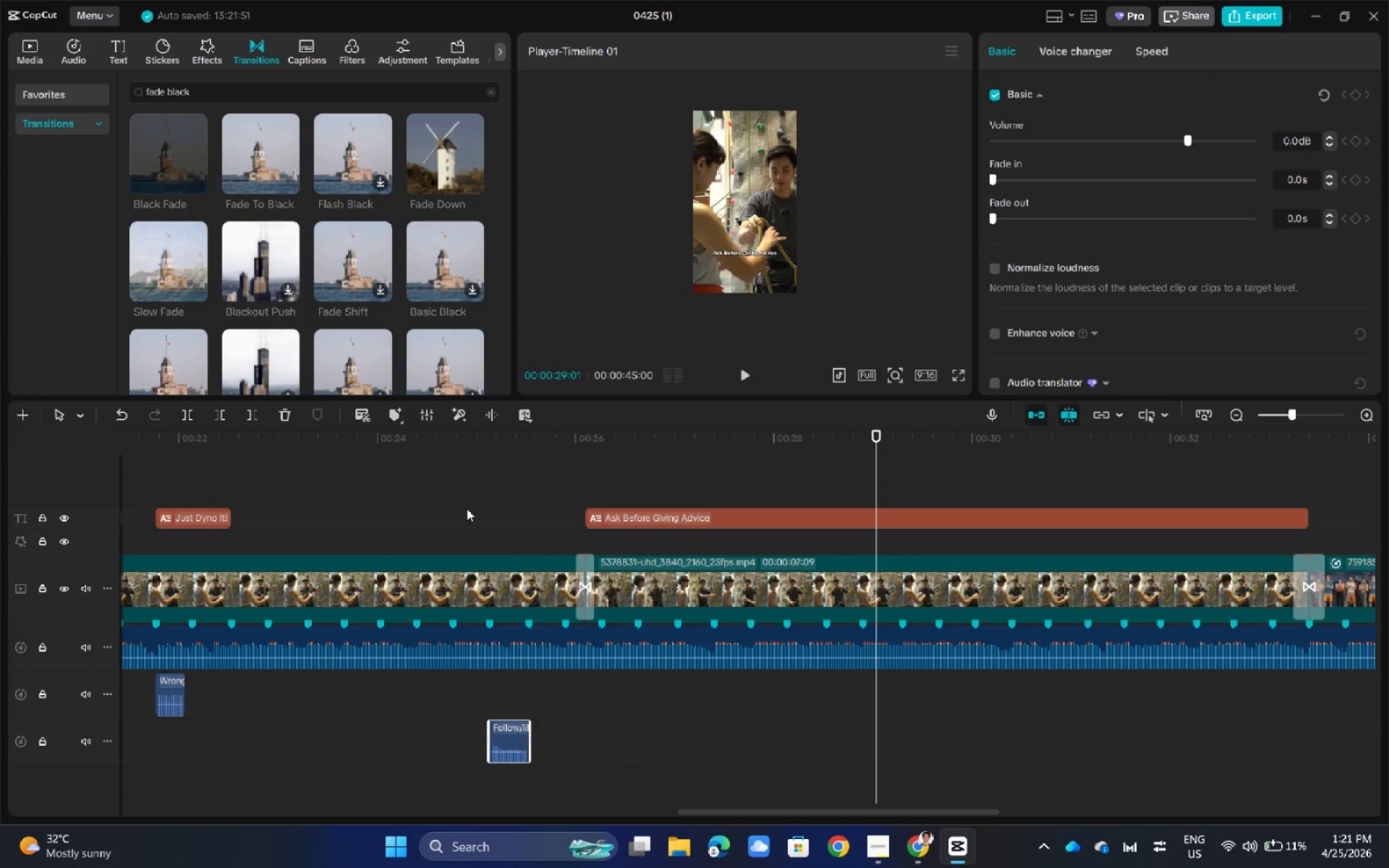 
left_click([466, 508])
 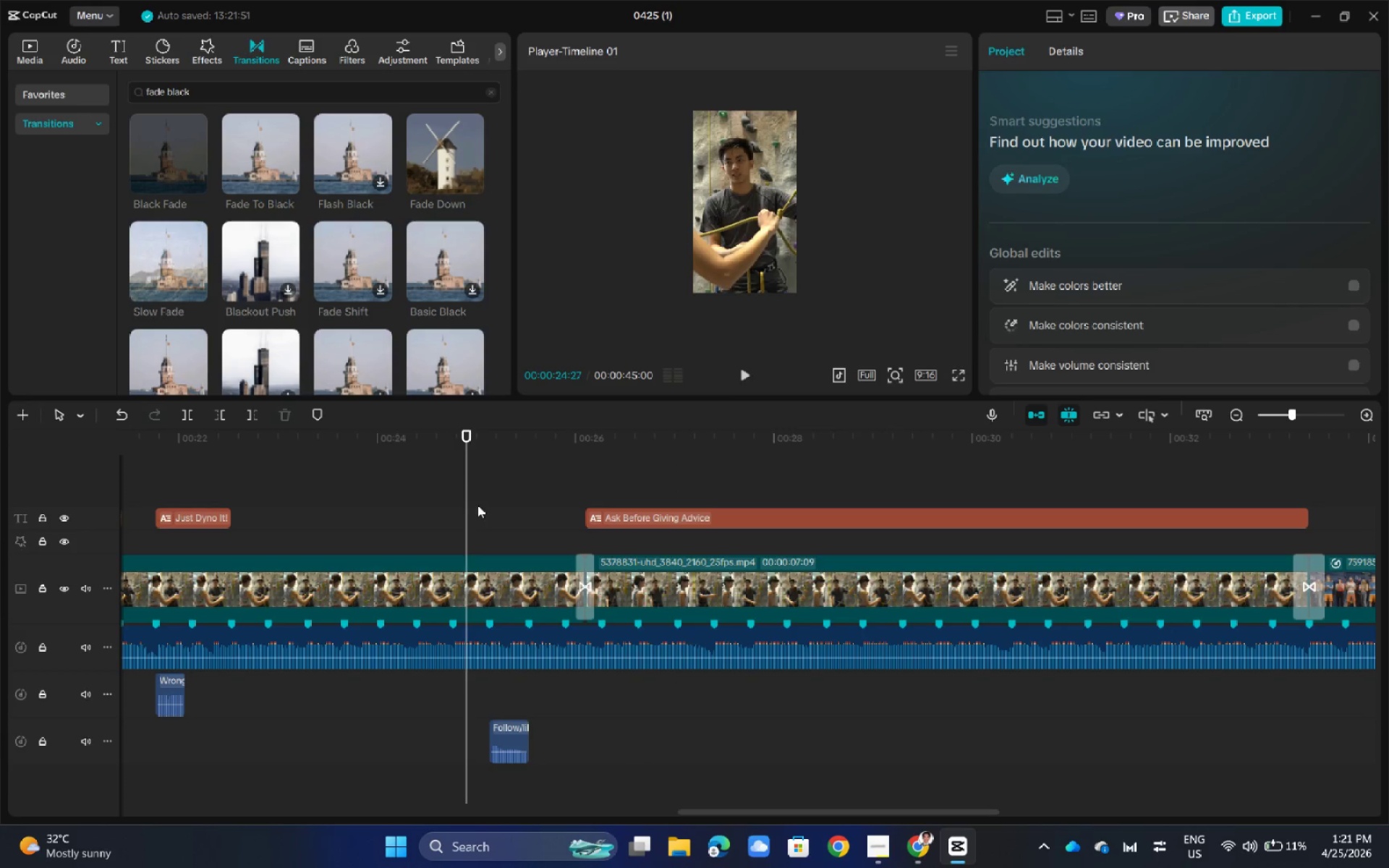 
double_click([477, 505])
 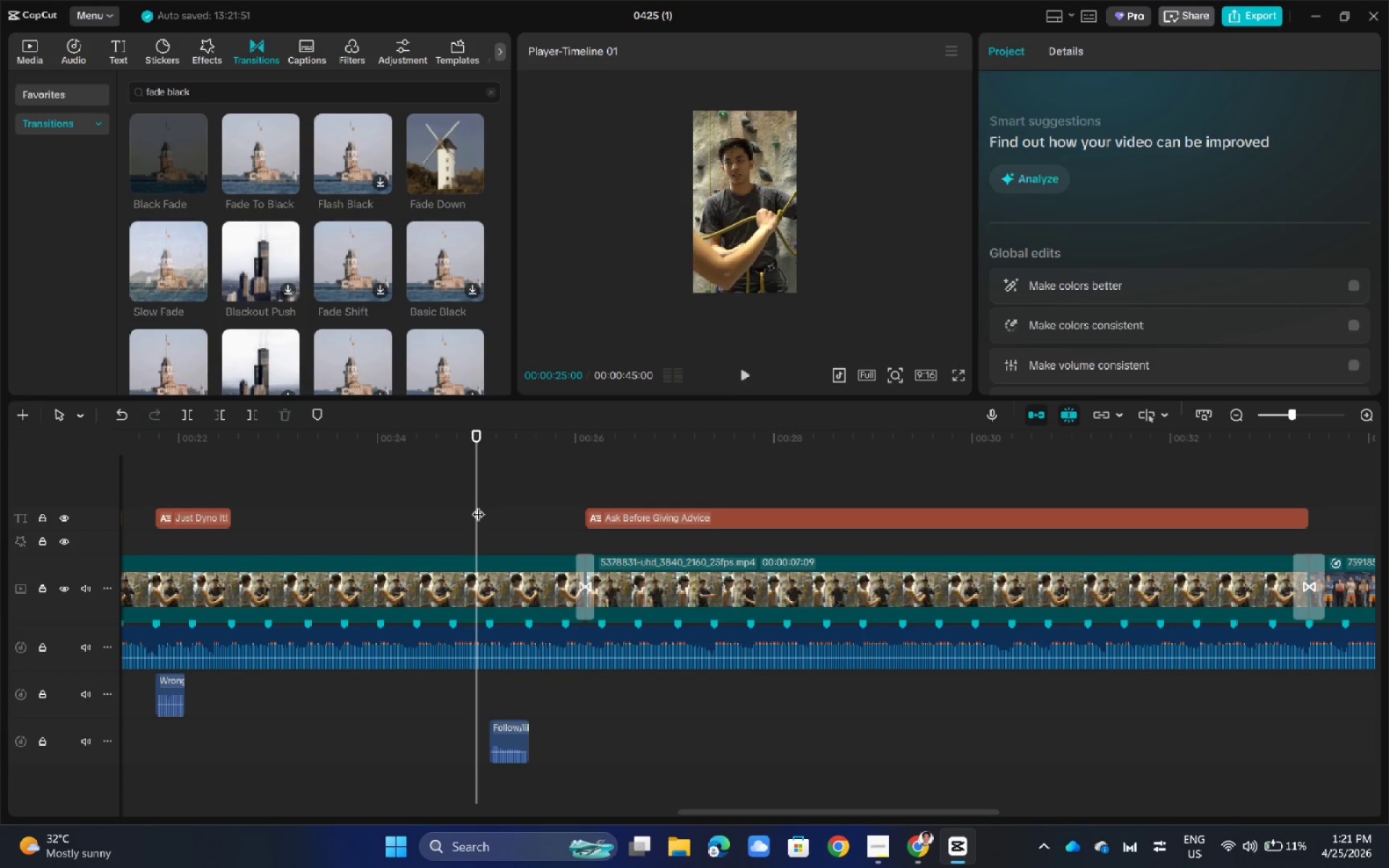 
key(Space)
 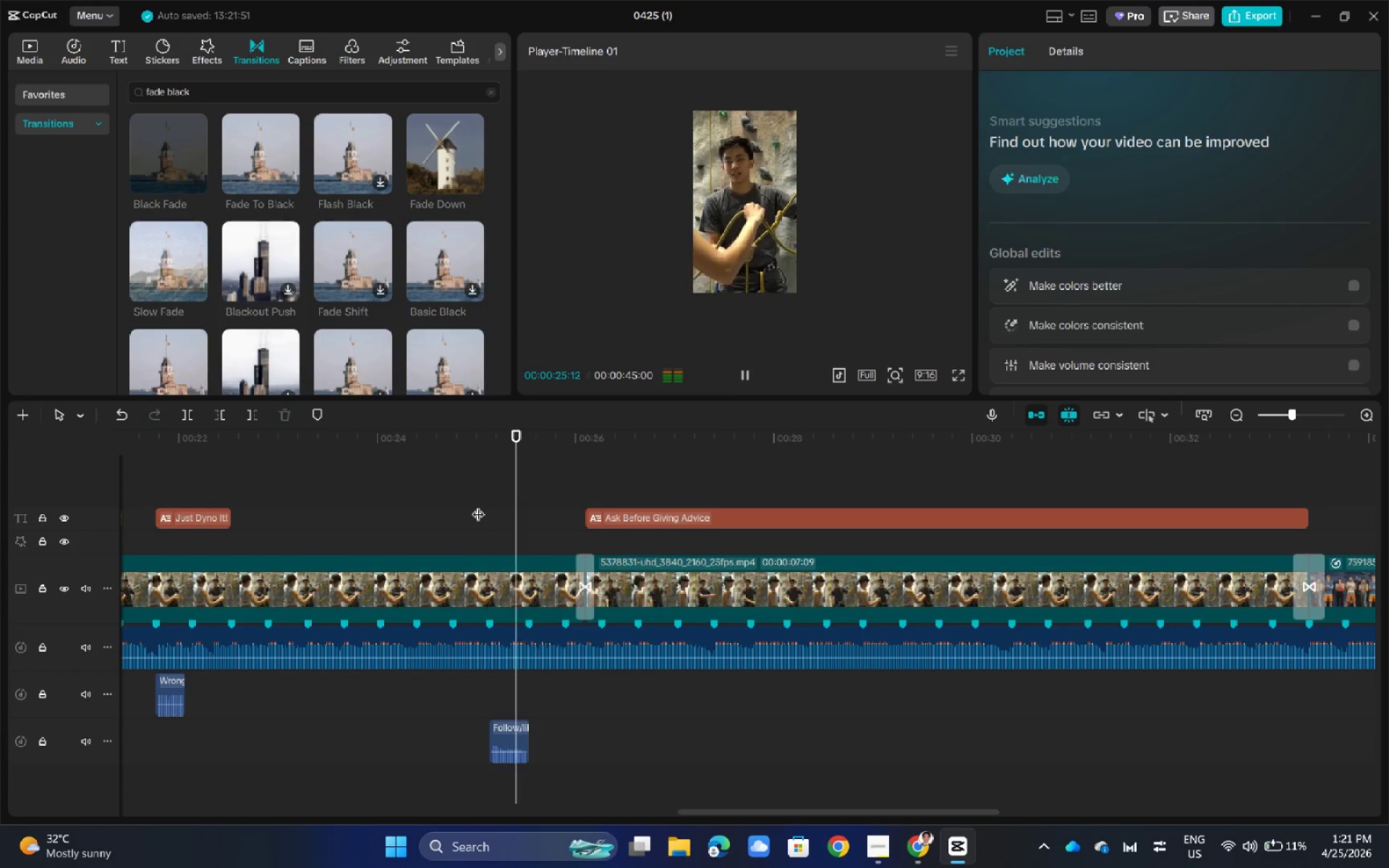 
key(Space)
 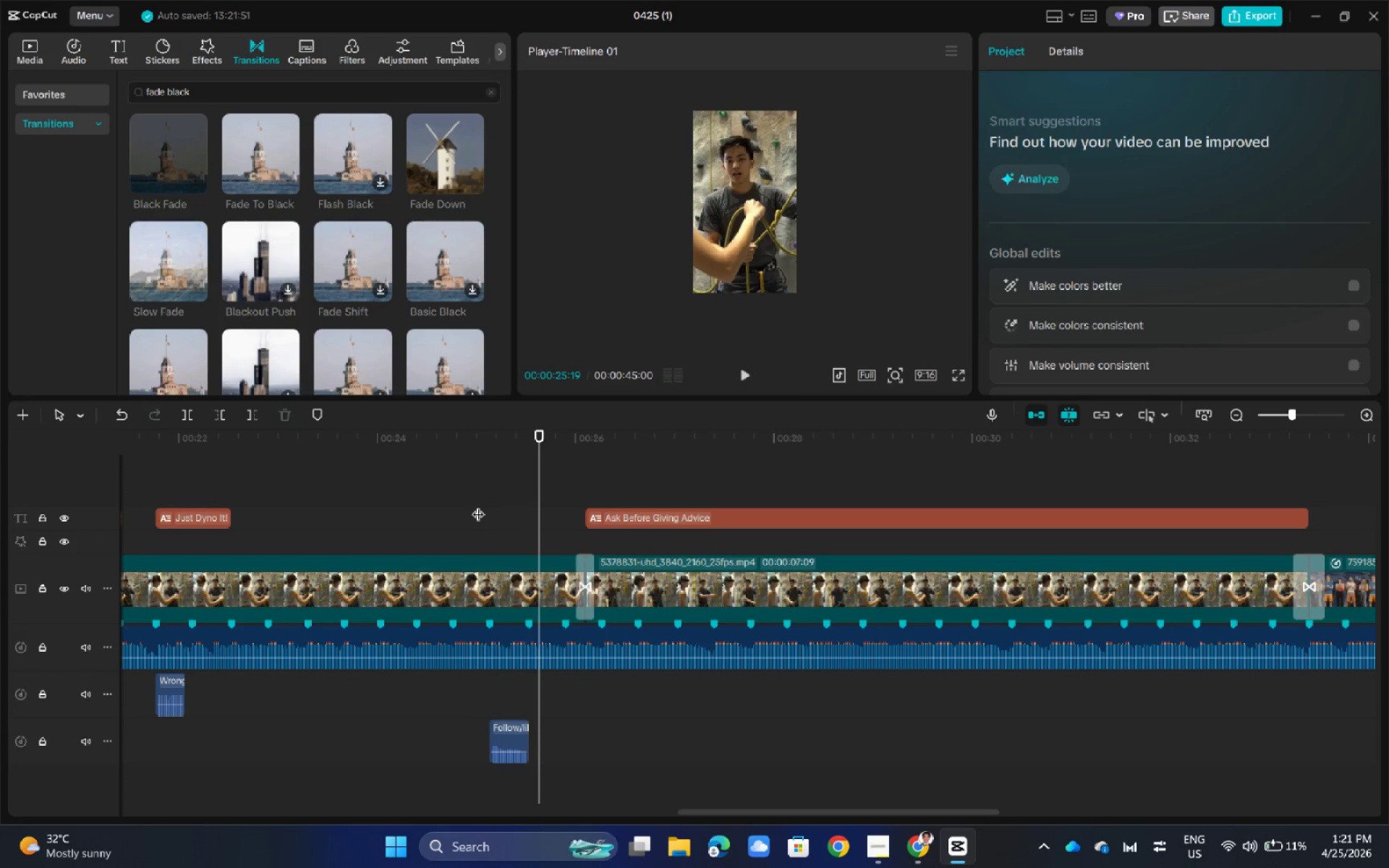 
key(Control+Z)
 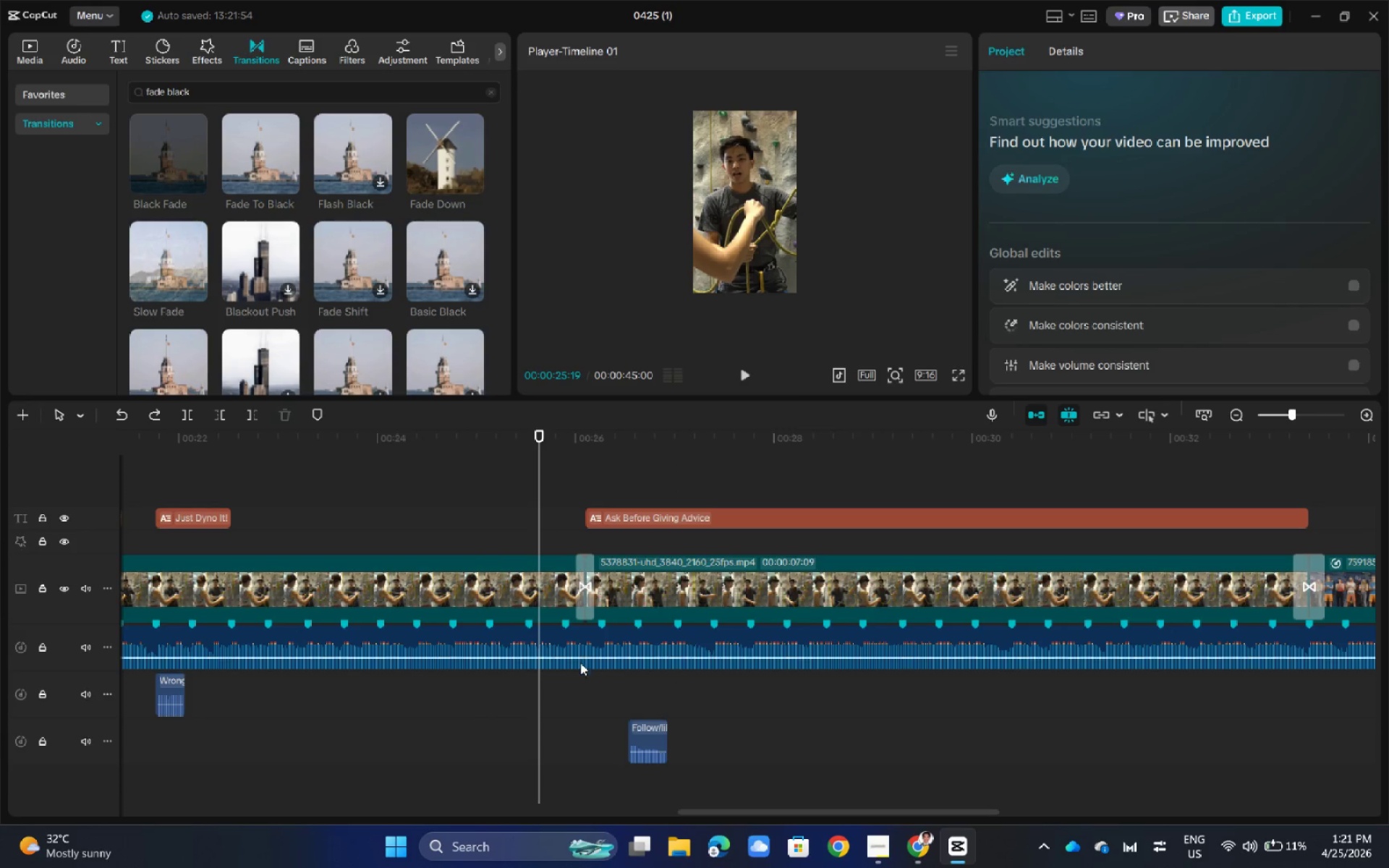 
hold_key(key=ControlLeft, duration=1.17)
scroll: coordinate [572, 676], scroll_direction: down, amount: 20.0
 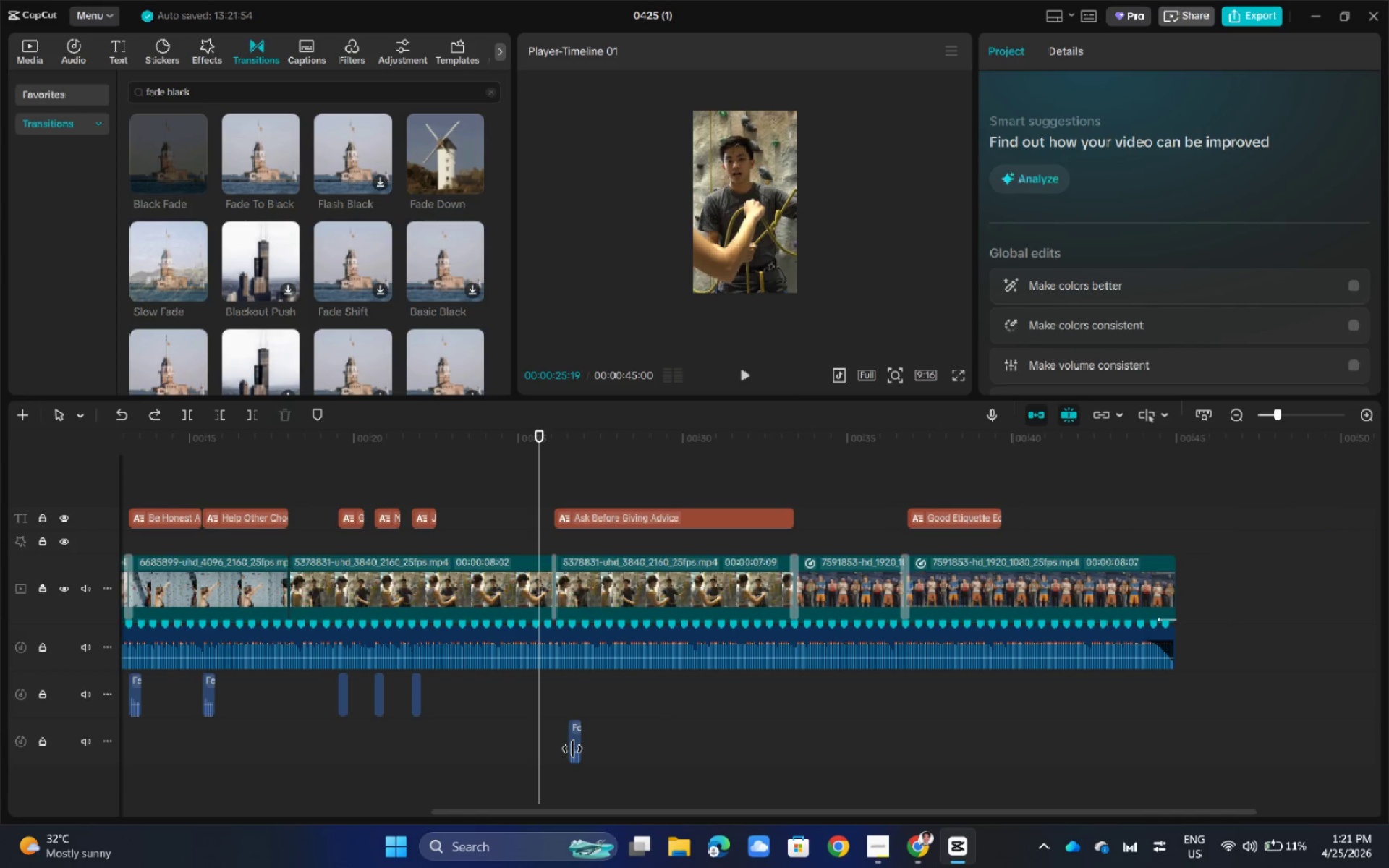 
hold_key(key=ControlLeft, duration=1.67)
scroll: coordinate [663, 670], scroll_direction: up, amount: 34.0
 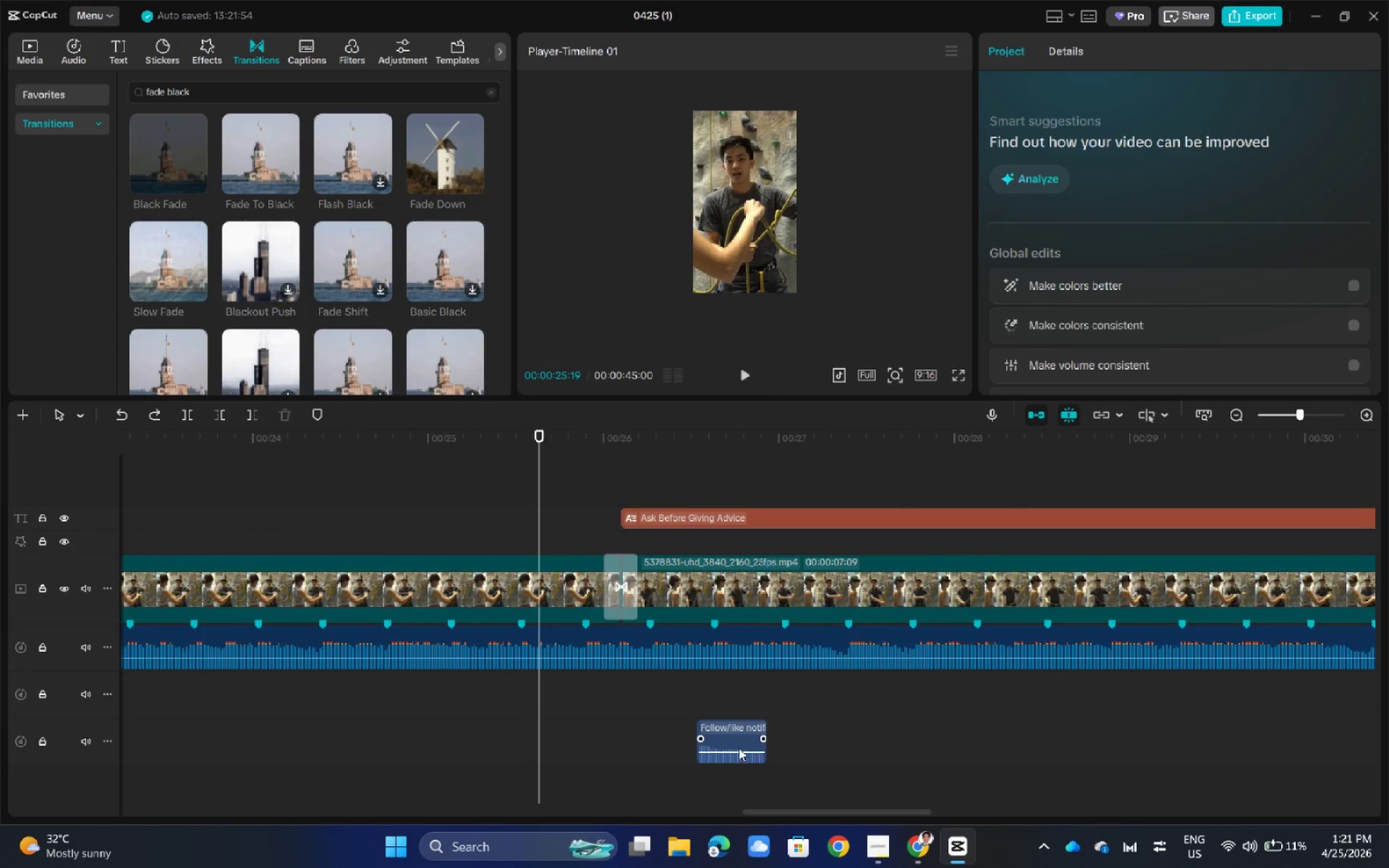 
left_click_drag(start_coordinate=[736, 745], to_coordinate=[663, 693])
 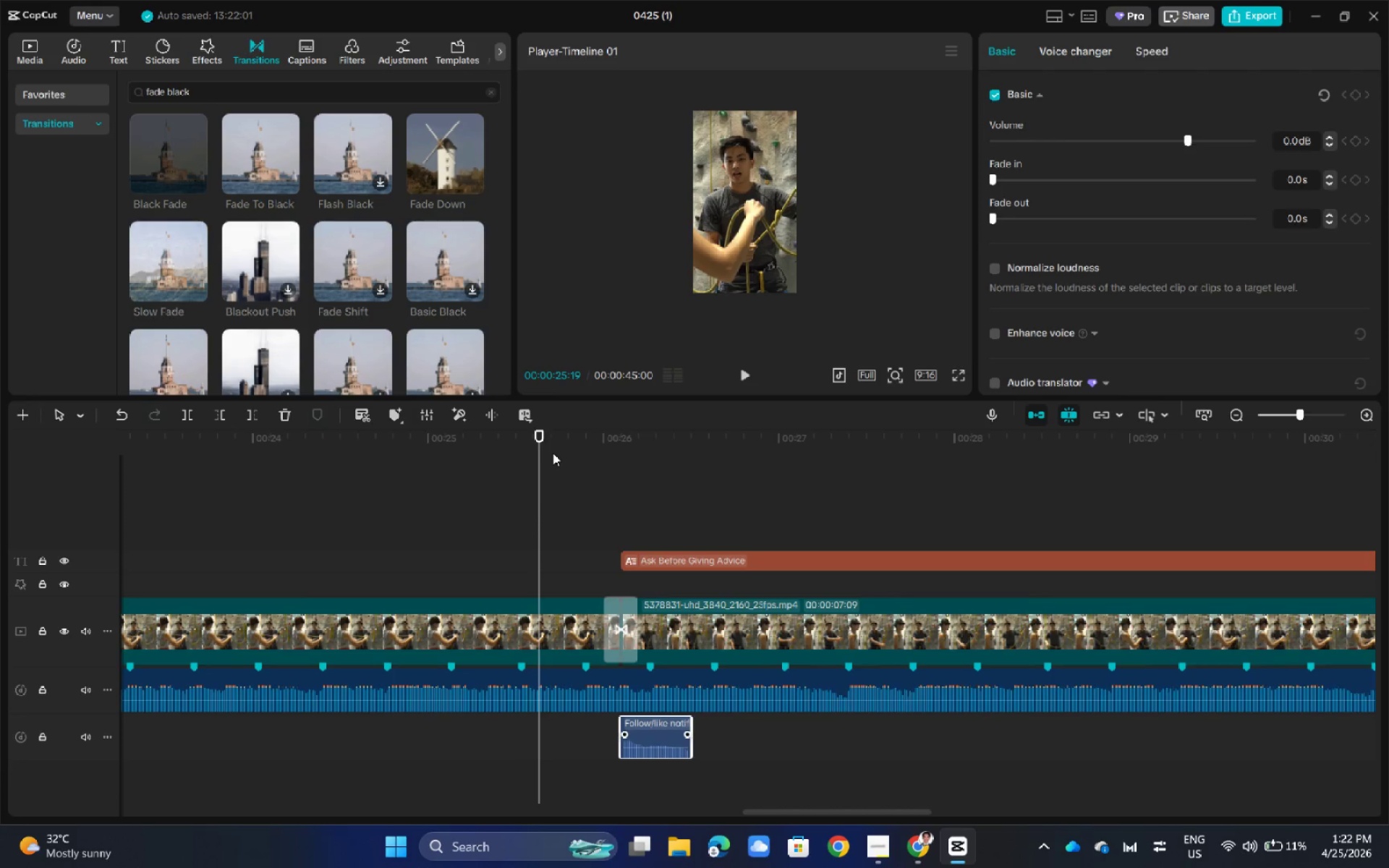 
key(Space)
 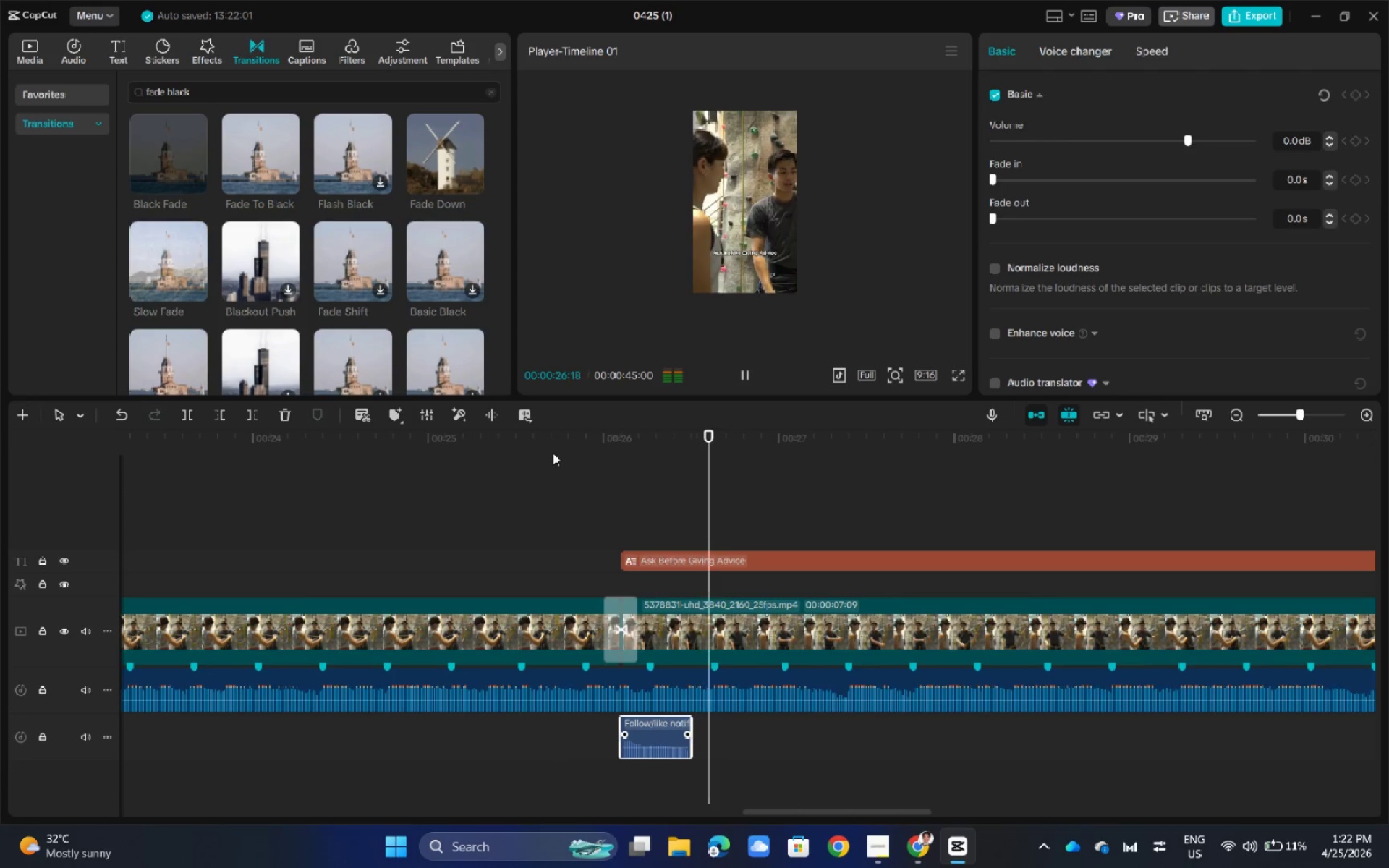 
key(Space)
 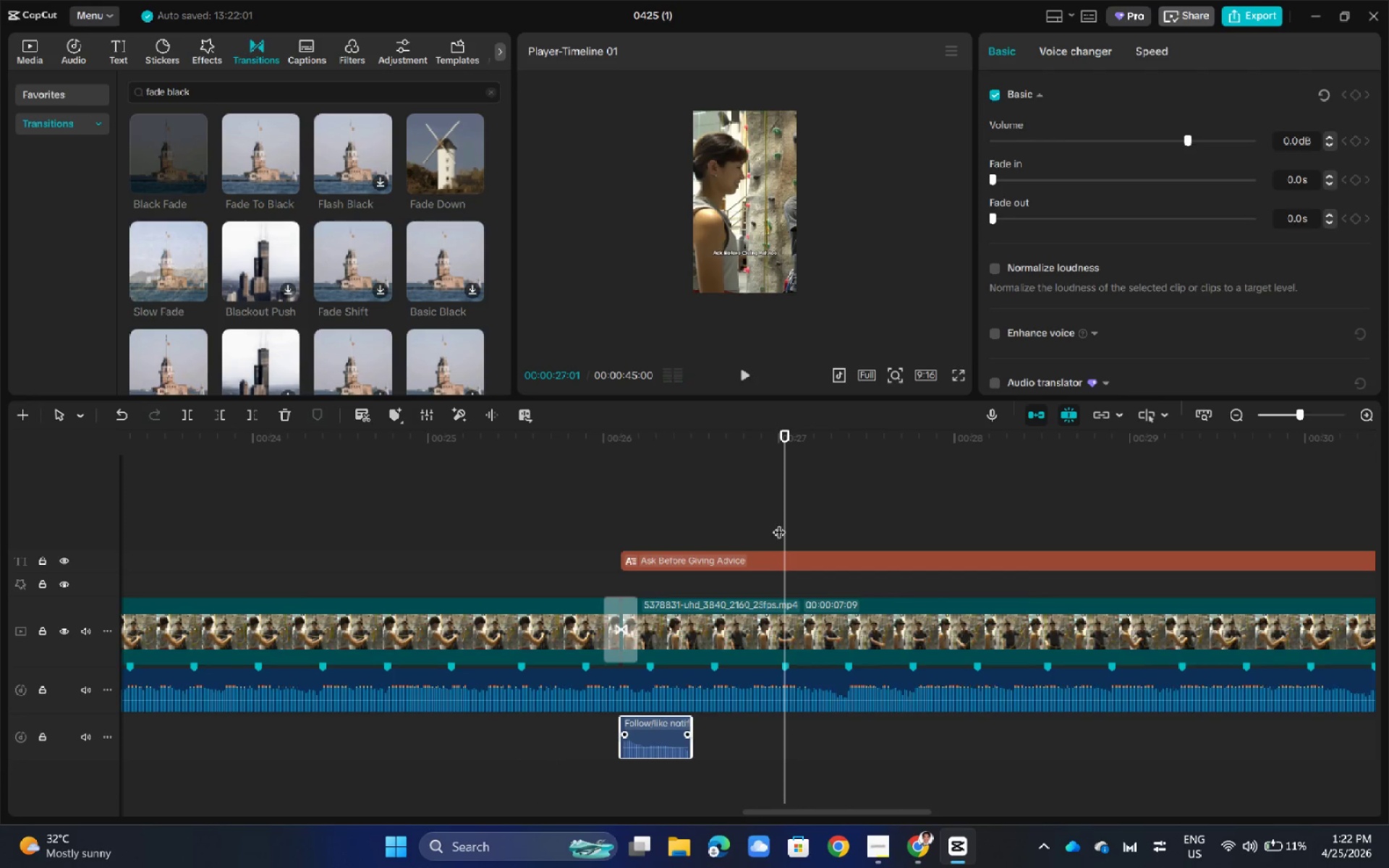 
hold_key(key=ControlLeft, duration=0.8)
scroll: coordinate [761, 582], scroll_direction: down, amount: 21.0
 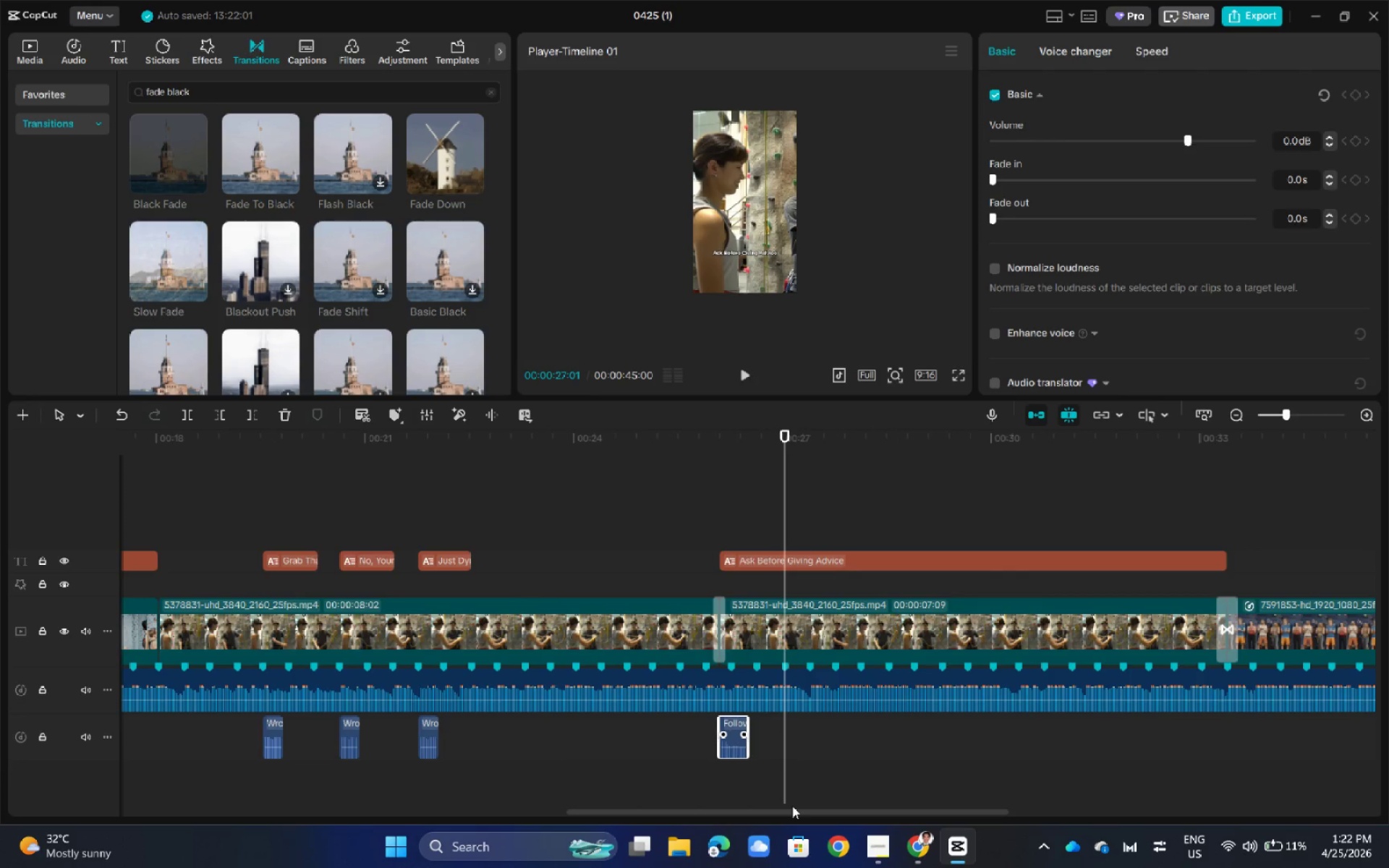 
left_click_drag(start_coordinate=[792, 806], to_coordinate=[621, 809])
 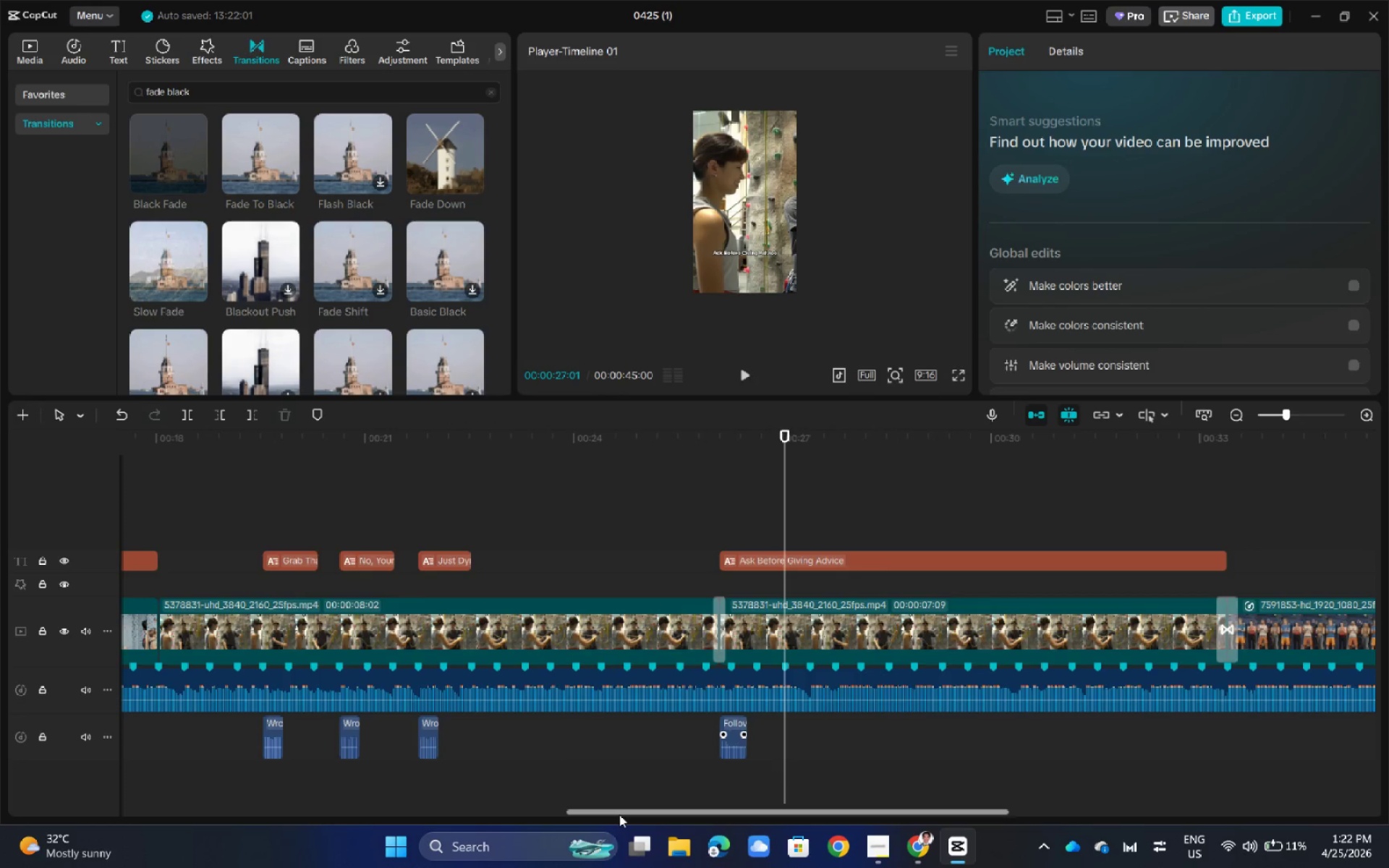 
left_click_drag(start_coordinate=[619, 814], to_coordinate=[101, 807])
 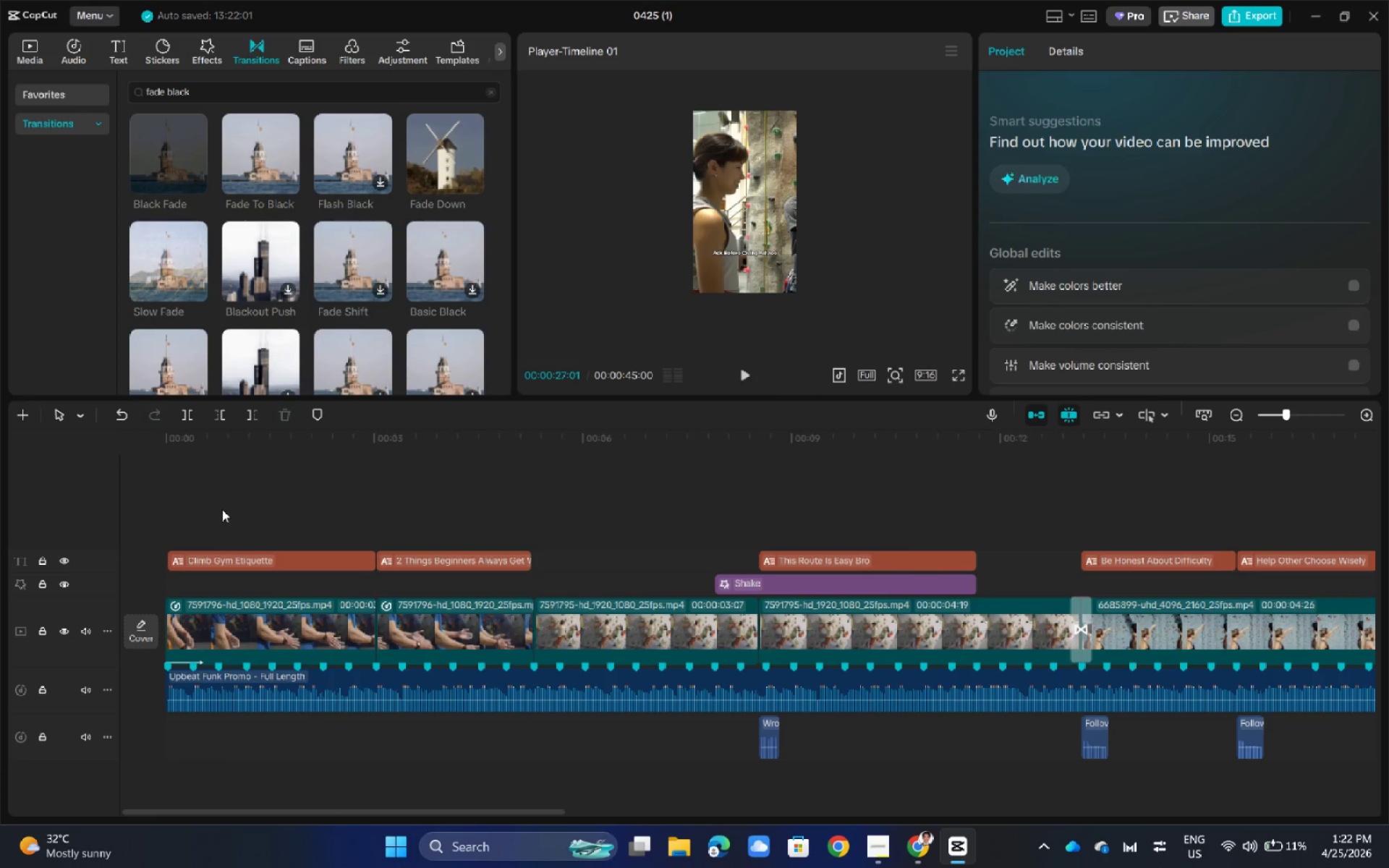 
double_click([222, 509])
 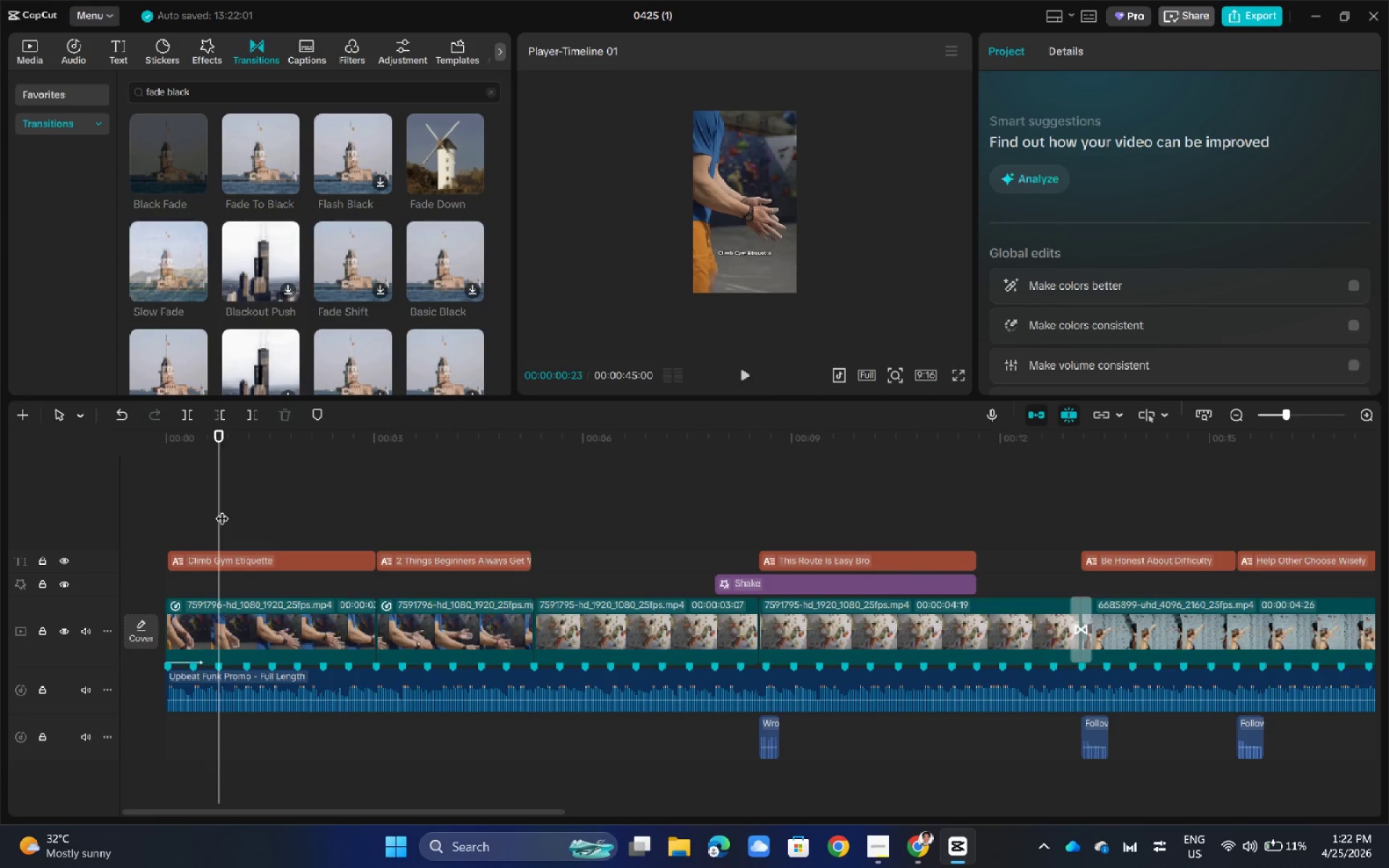 
left_click_drag(start_coordinate=[222, 509], to_coordinate=[163, 511])
 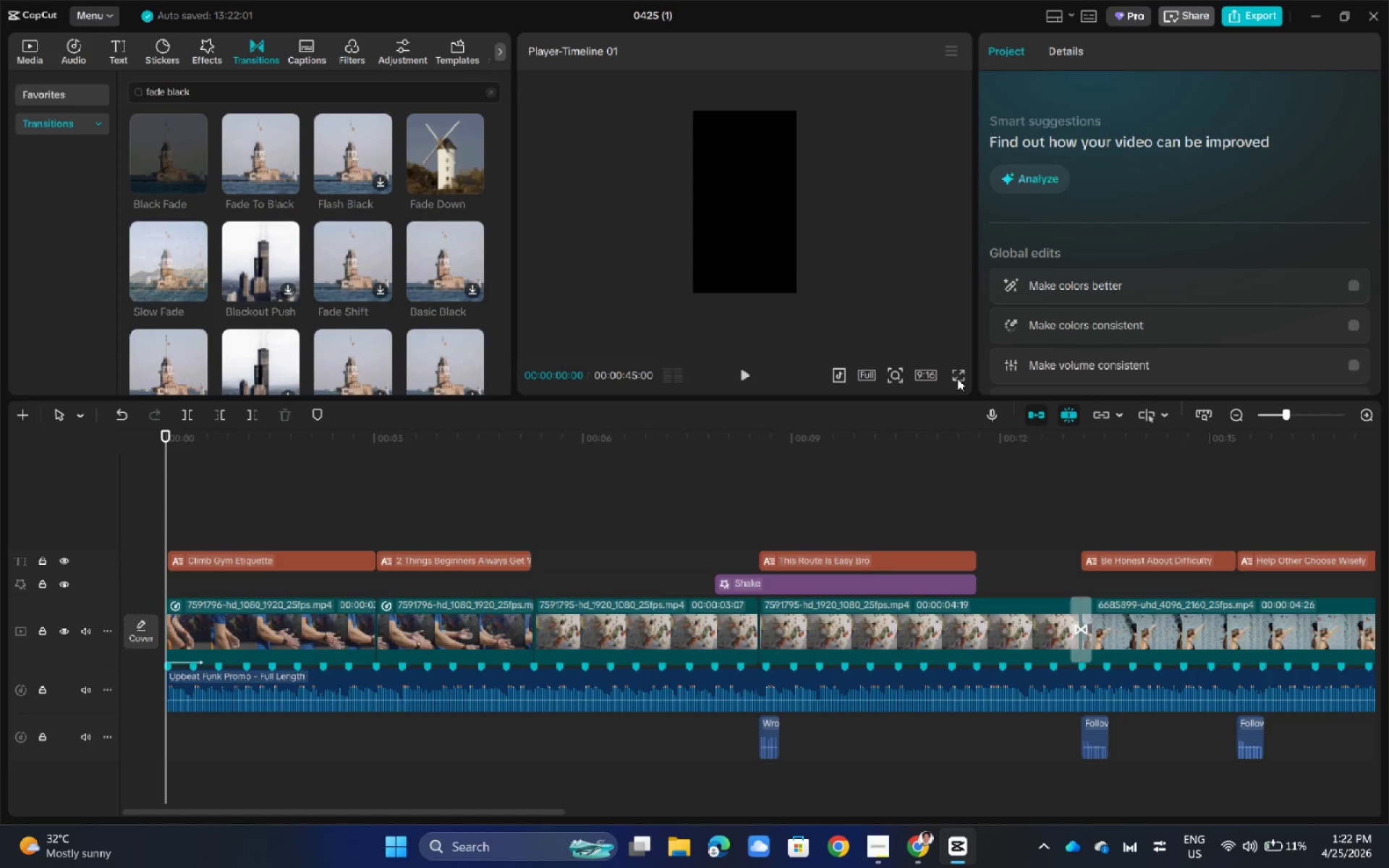 
left_click([958, 375])
 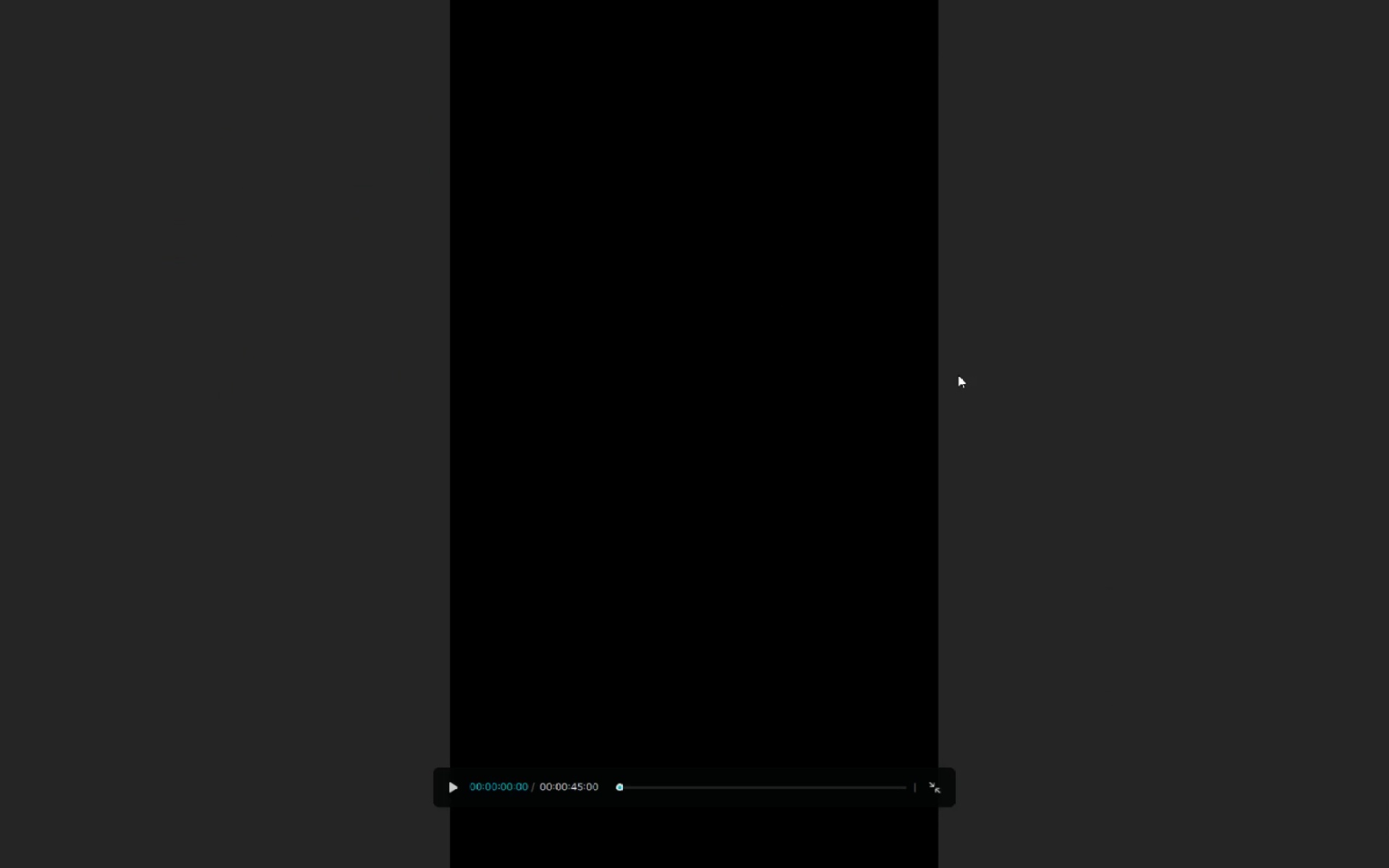 
key(Space)
 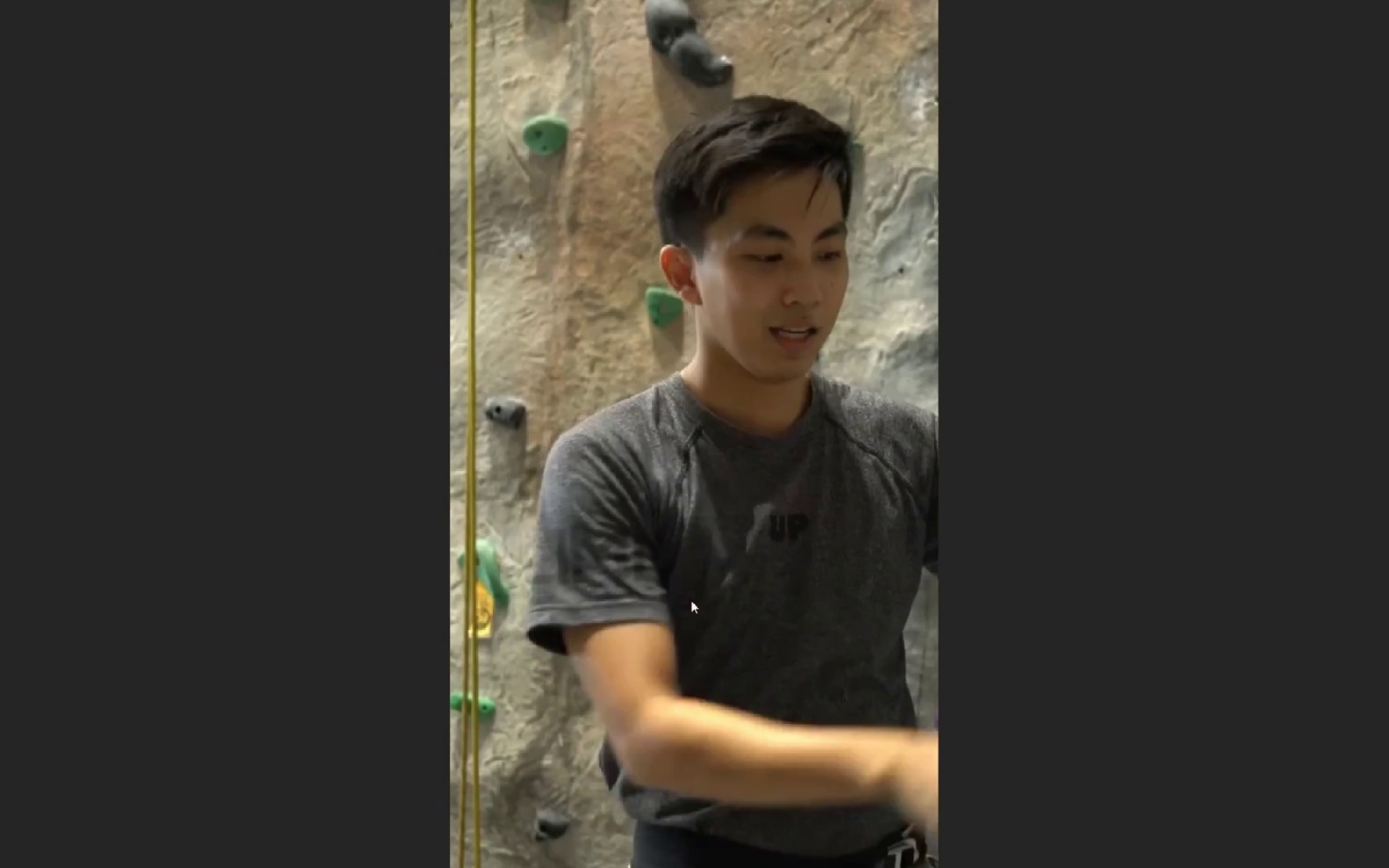 
wait(23.8)
 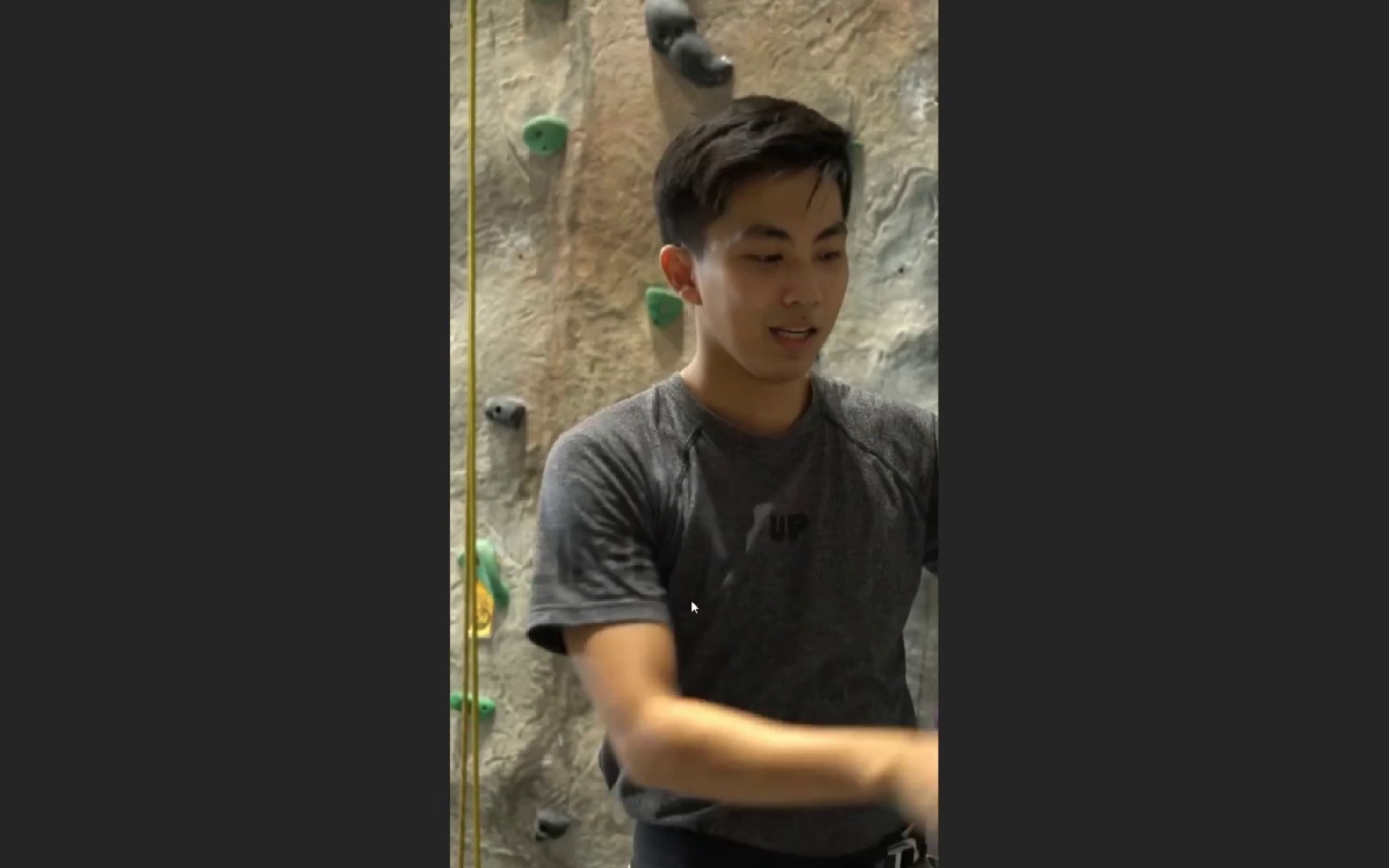 
left_click([740, 441])
 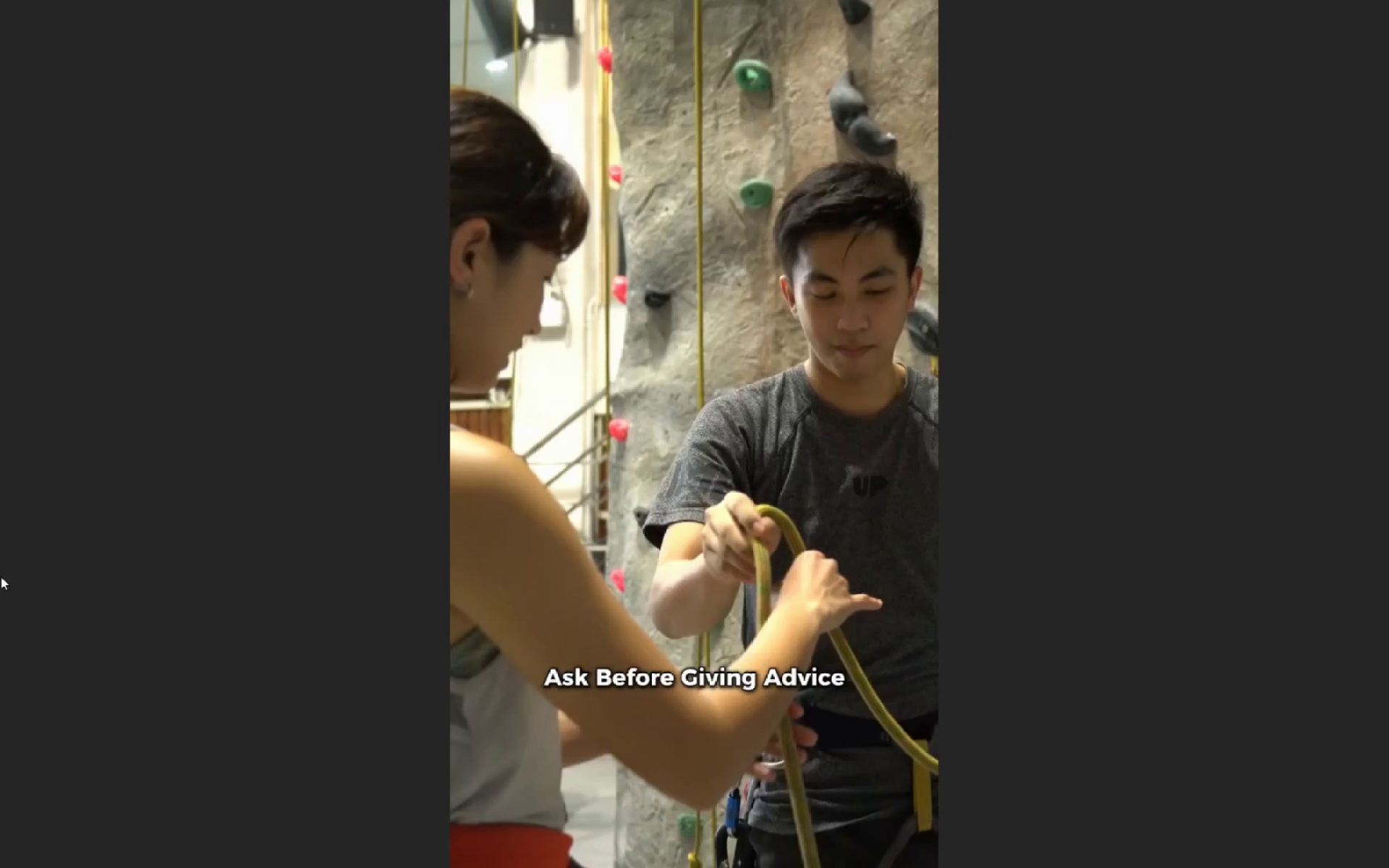 
wait(10.33)
 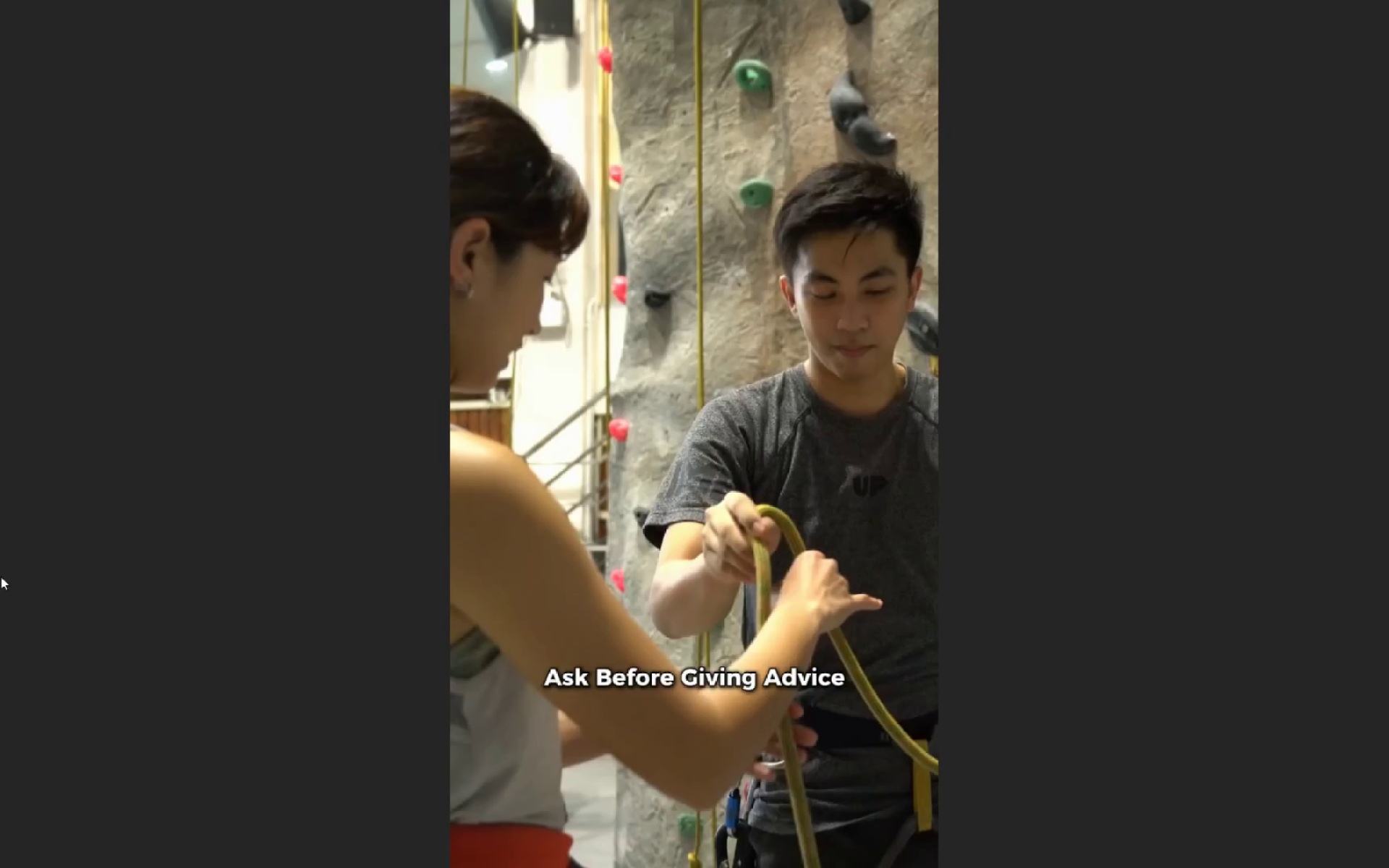 
left_click([611, 523])
 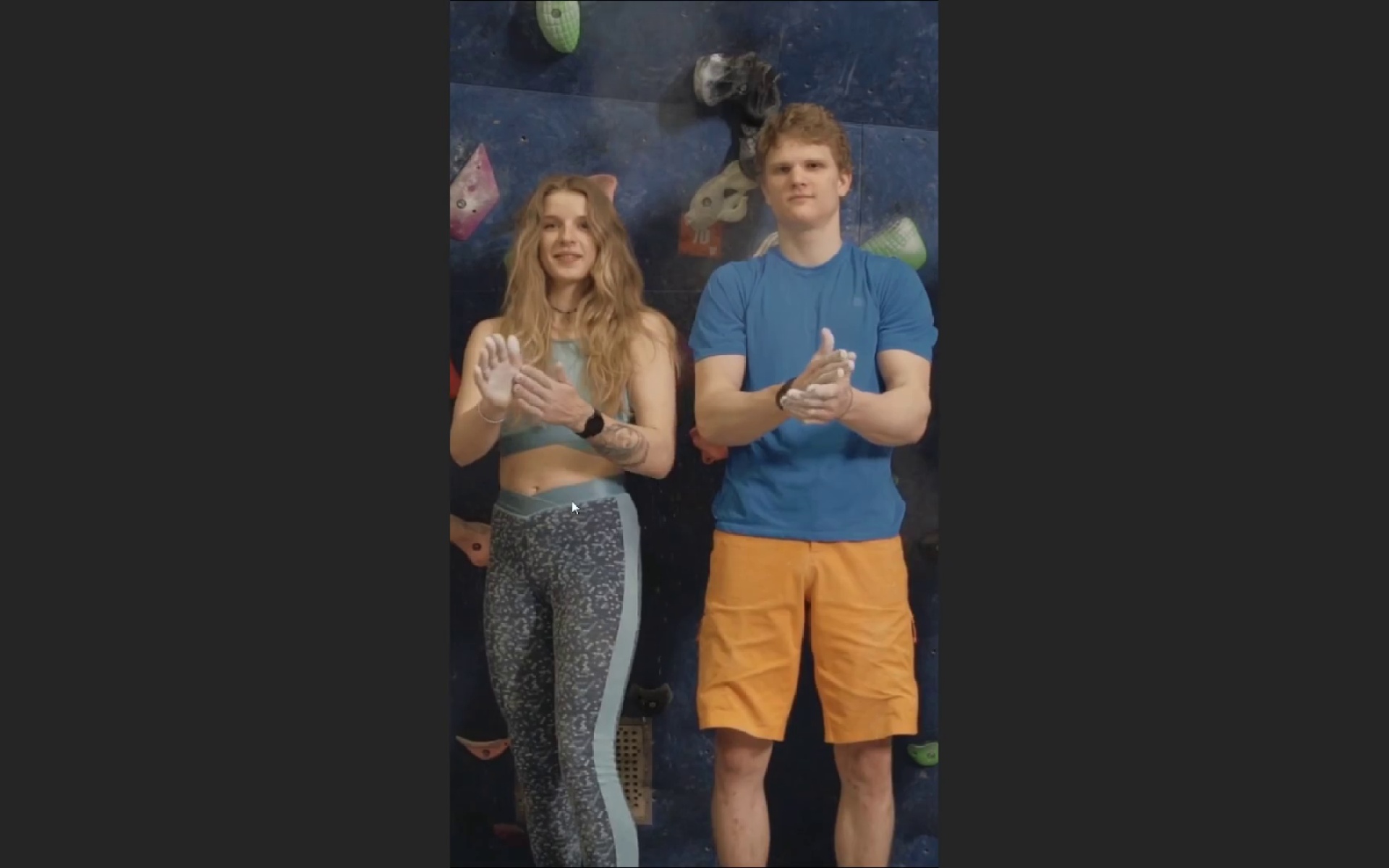 
wait(12.19)
 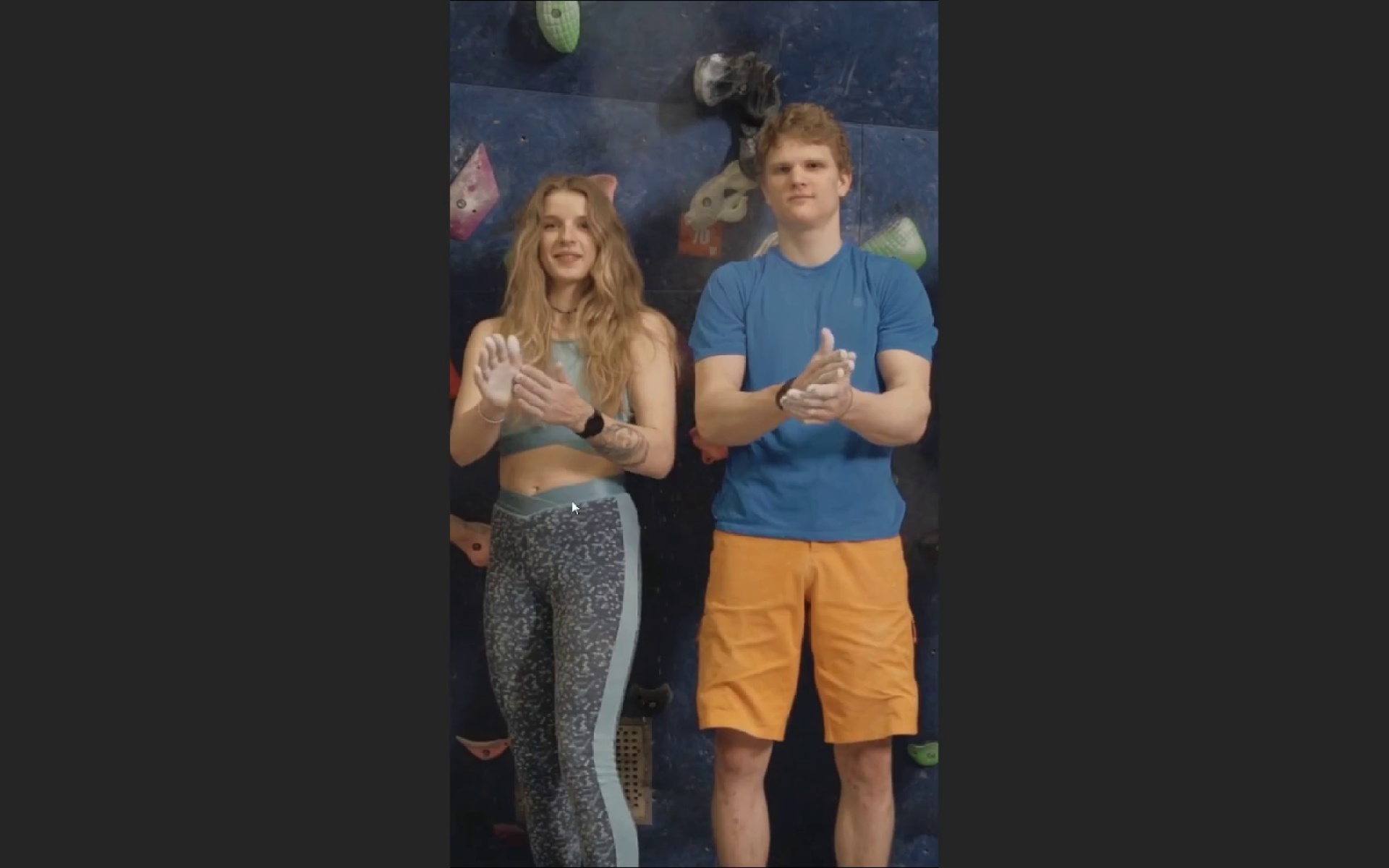 
key(Escape)
 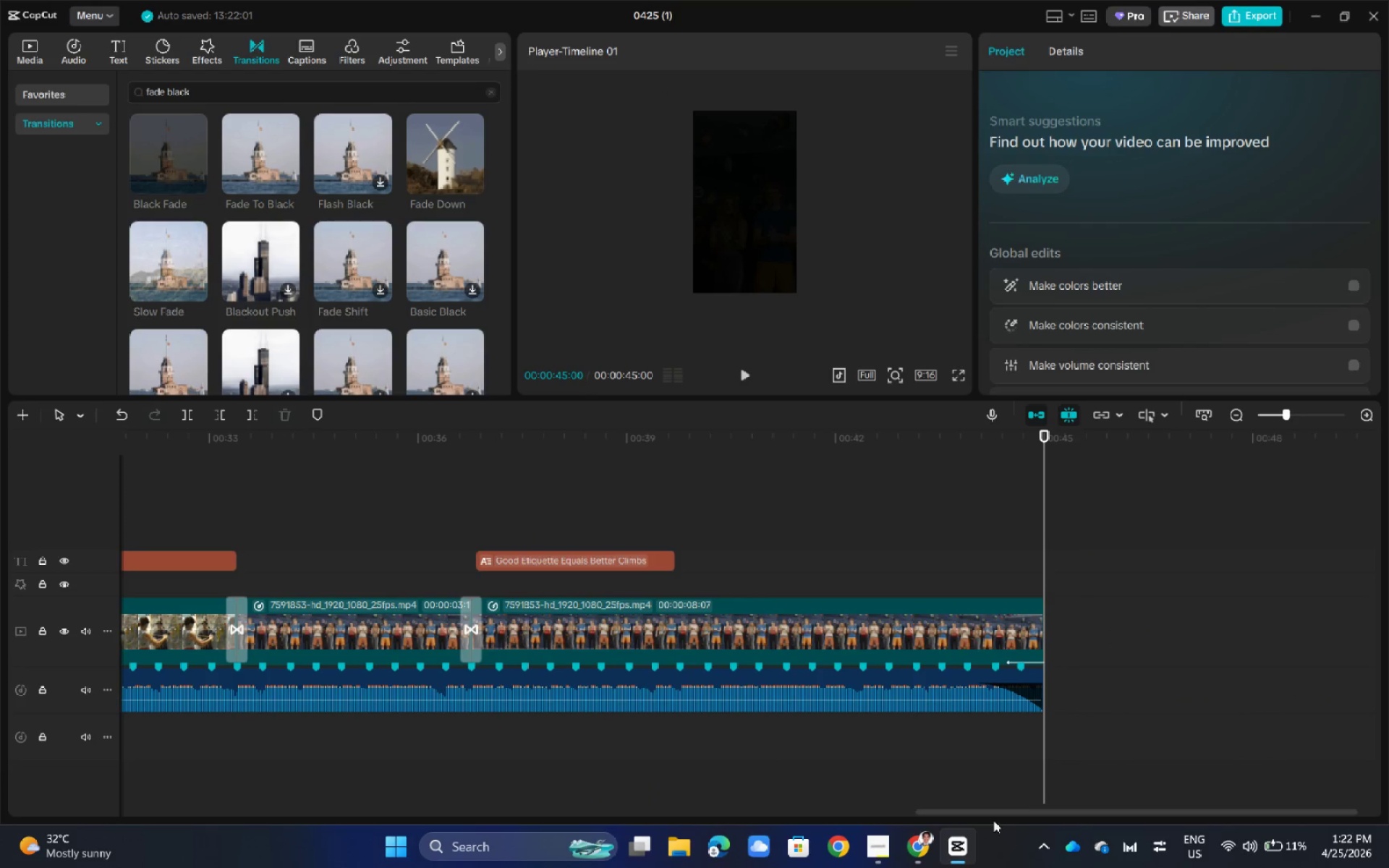 
left_click_drag(start_coordinate=[992, 811], to_coordinate=[145, 802])
 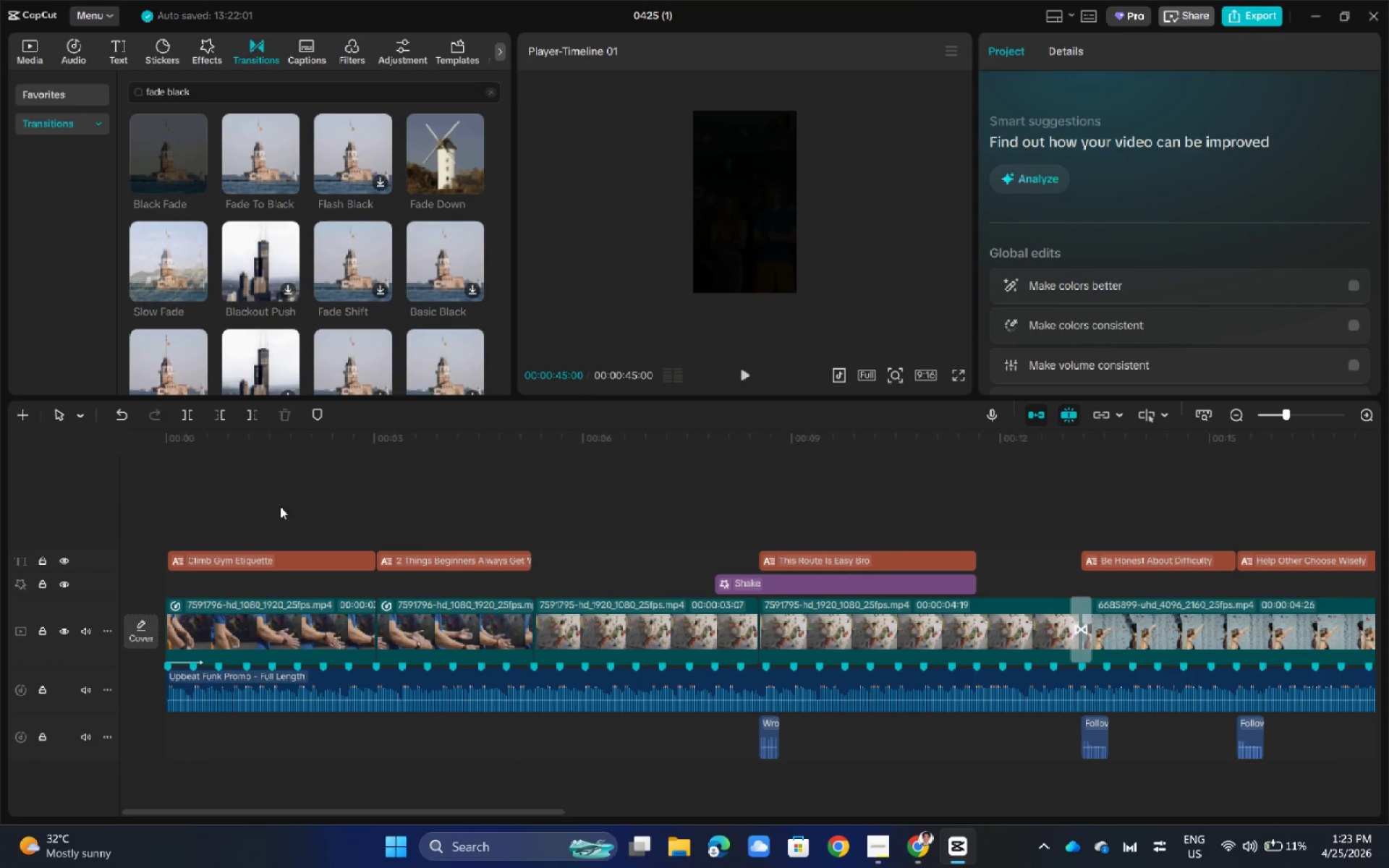 
double_click([262, 495])
 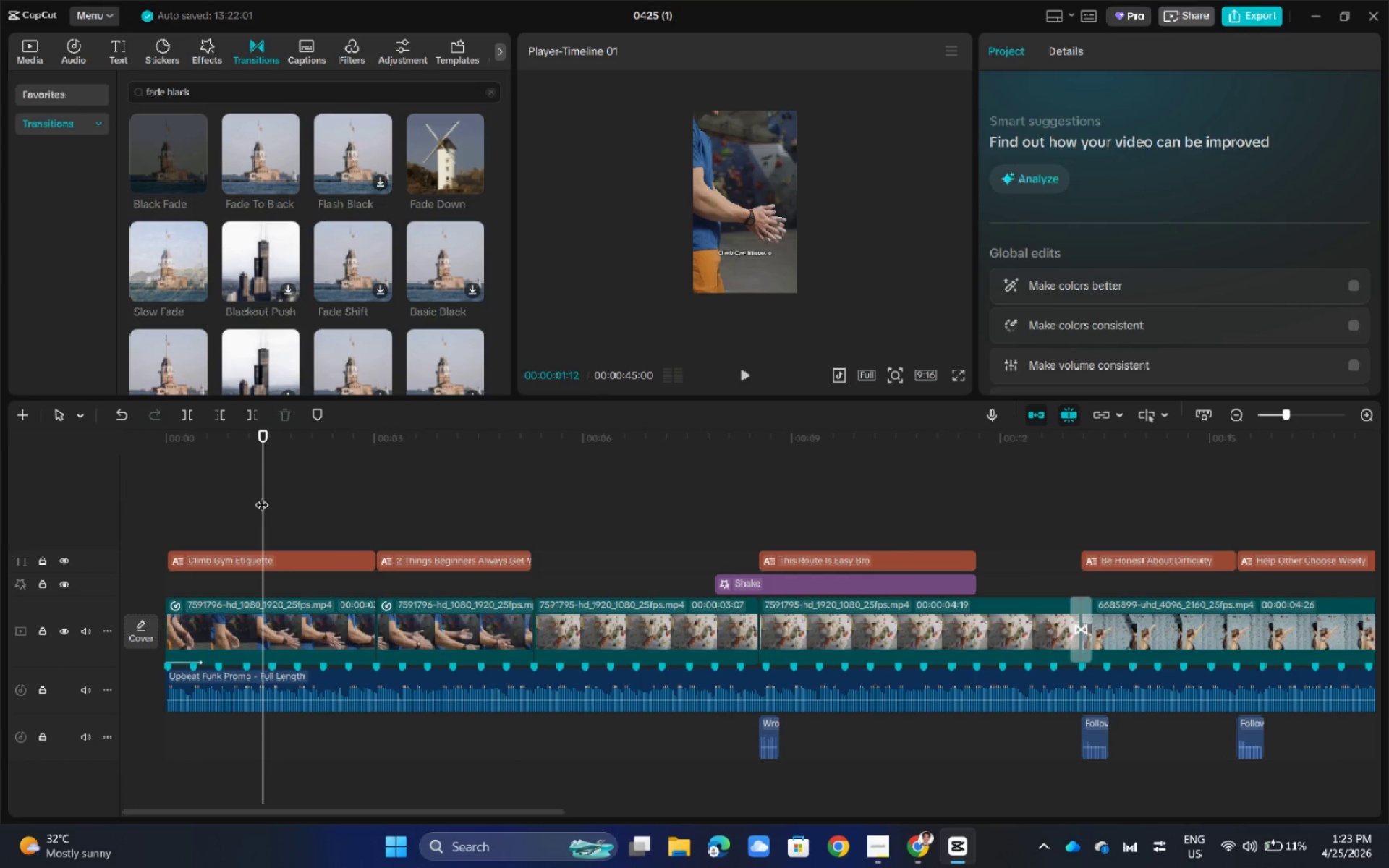 
left_click_drag(start_coordinate=[262, 495], to_coordinate=[116, 558])
 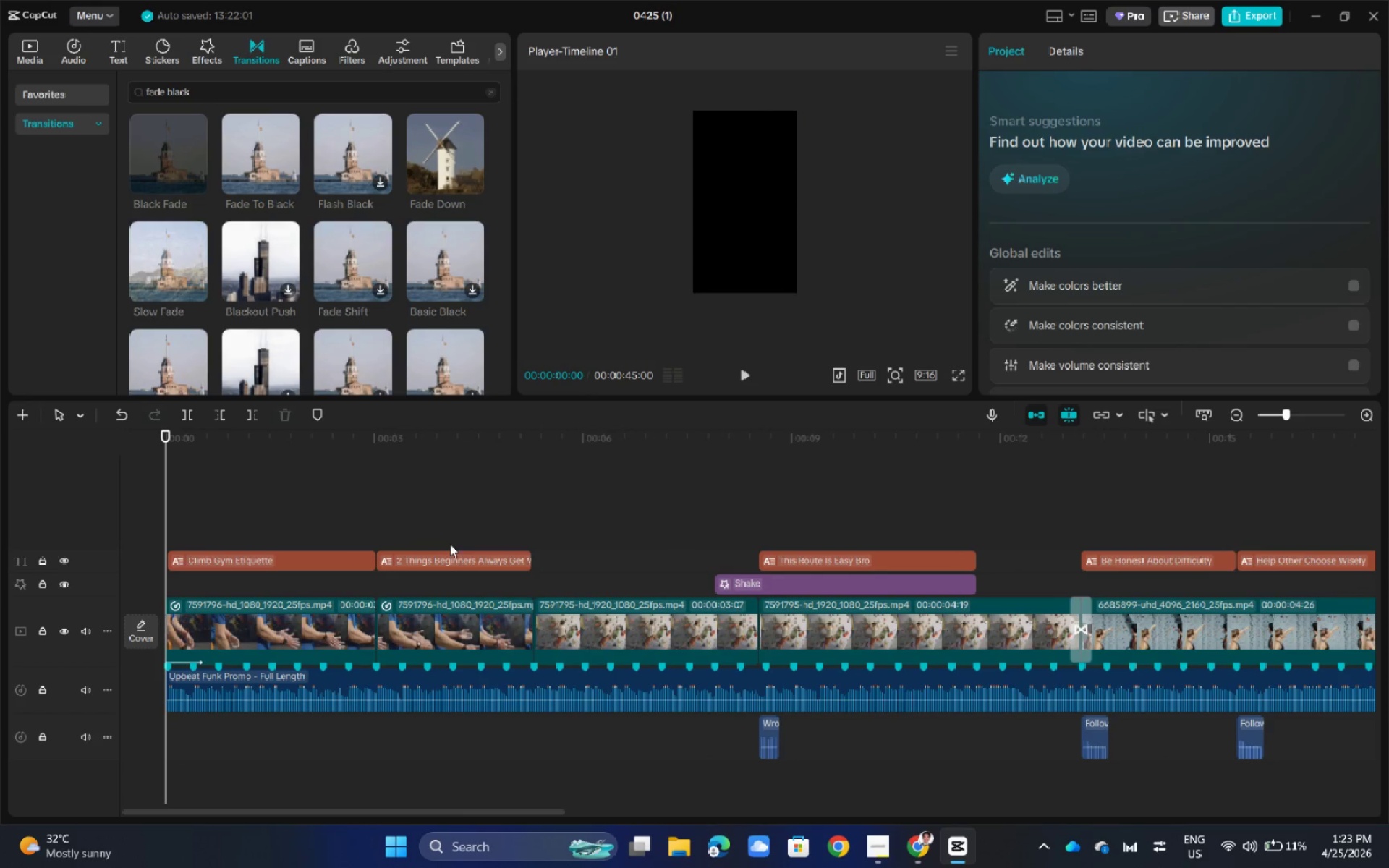 
left_click_drag(start_coordinate=[211, 467], to_coordinate=[327, 493])
 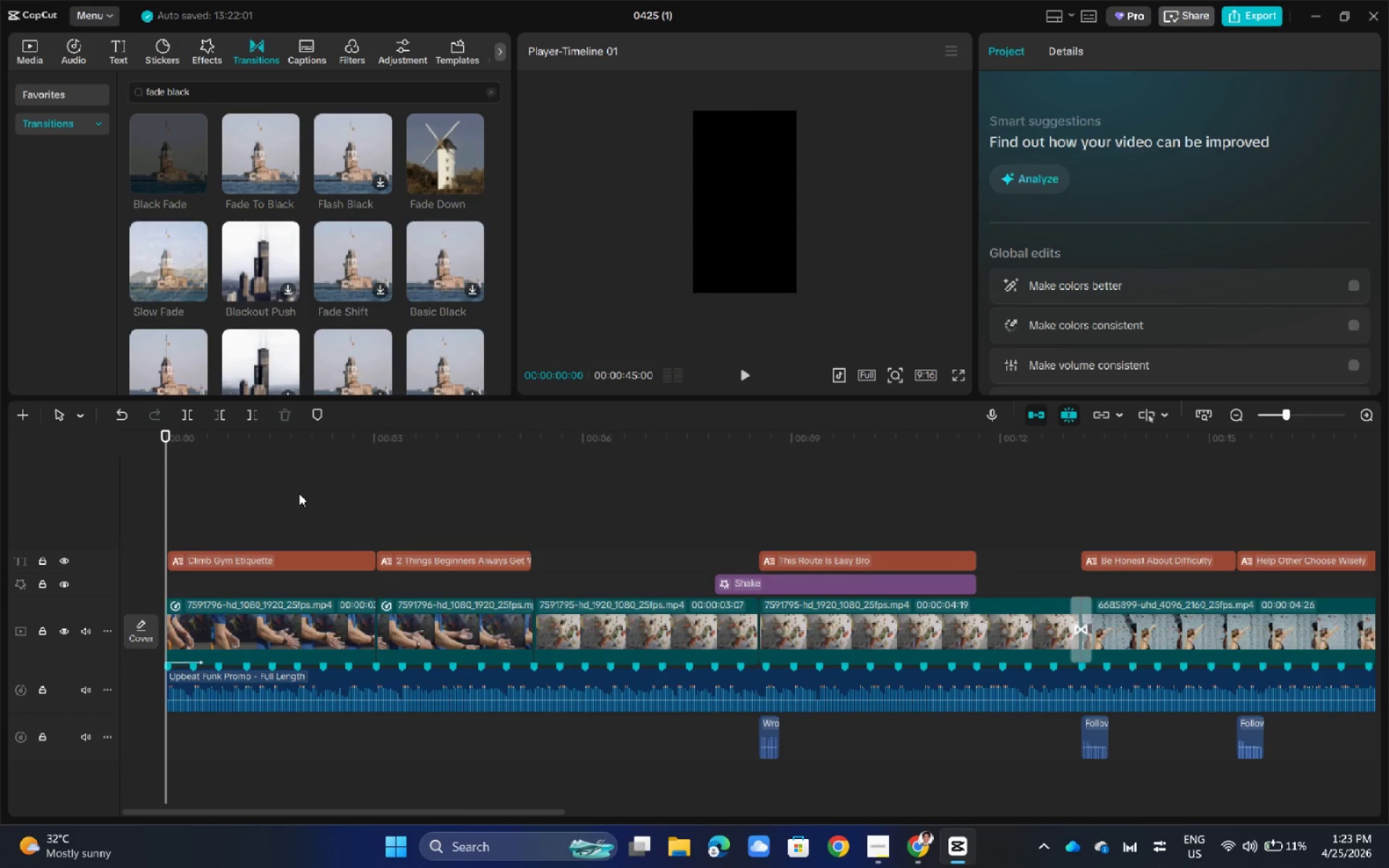 
left_click_drag(start_coordinate=[298, 495], to_coordinate=[370, 579])
 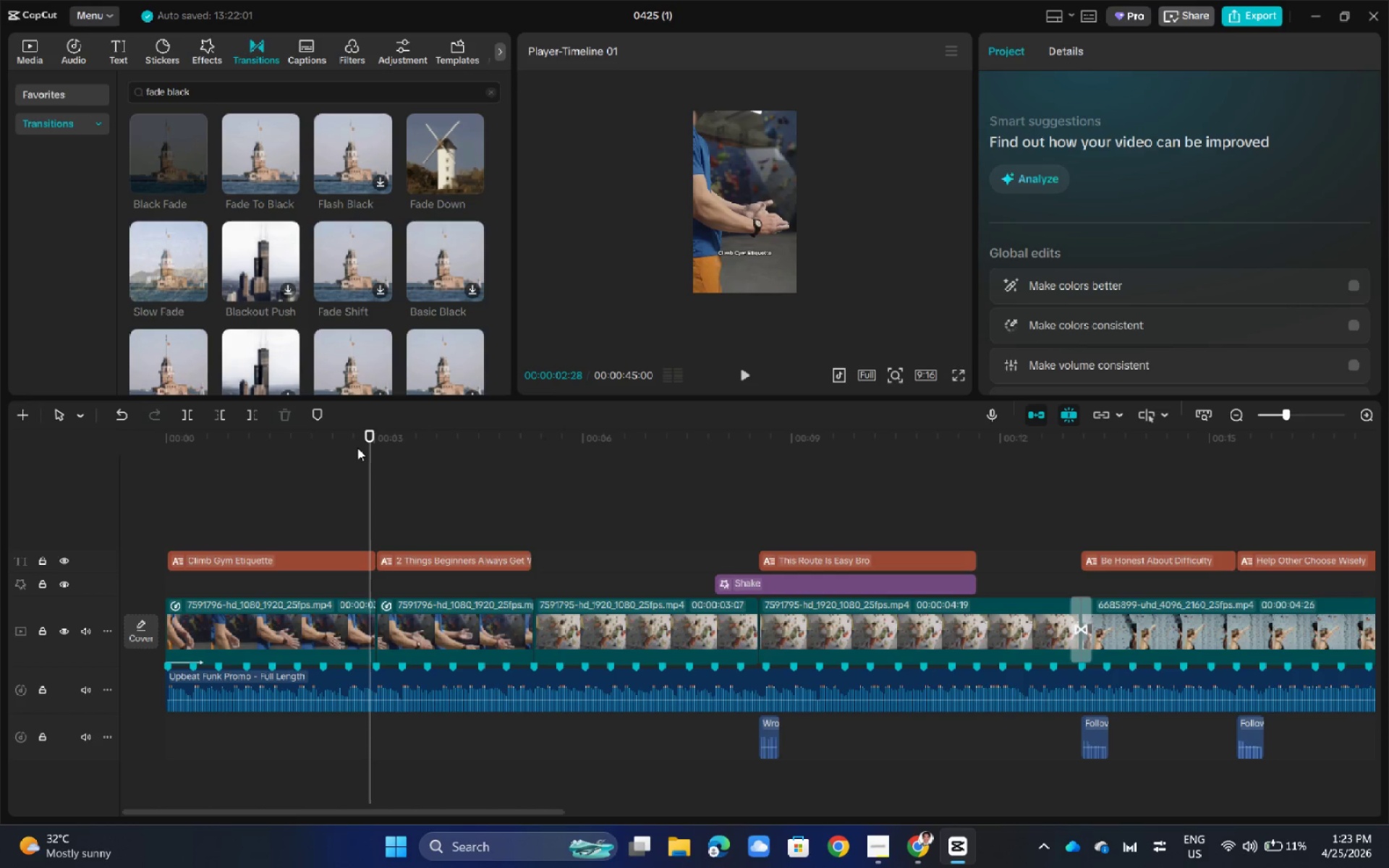 
left_click_drag(start_coordinate=[367, 444], to_coordinate=[63, 501])
 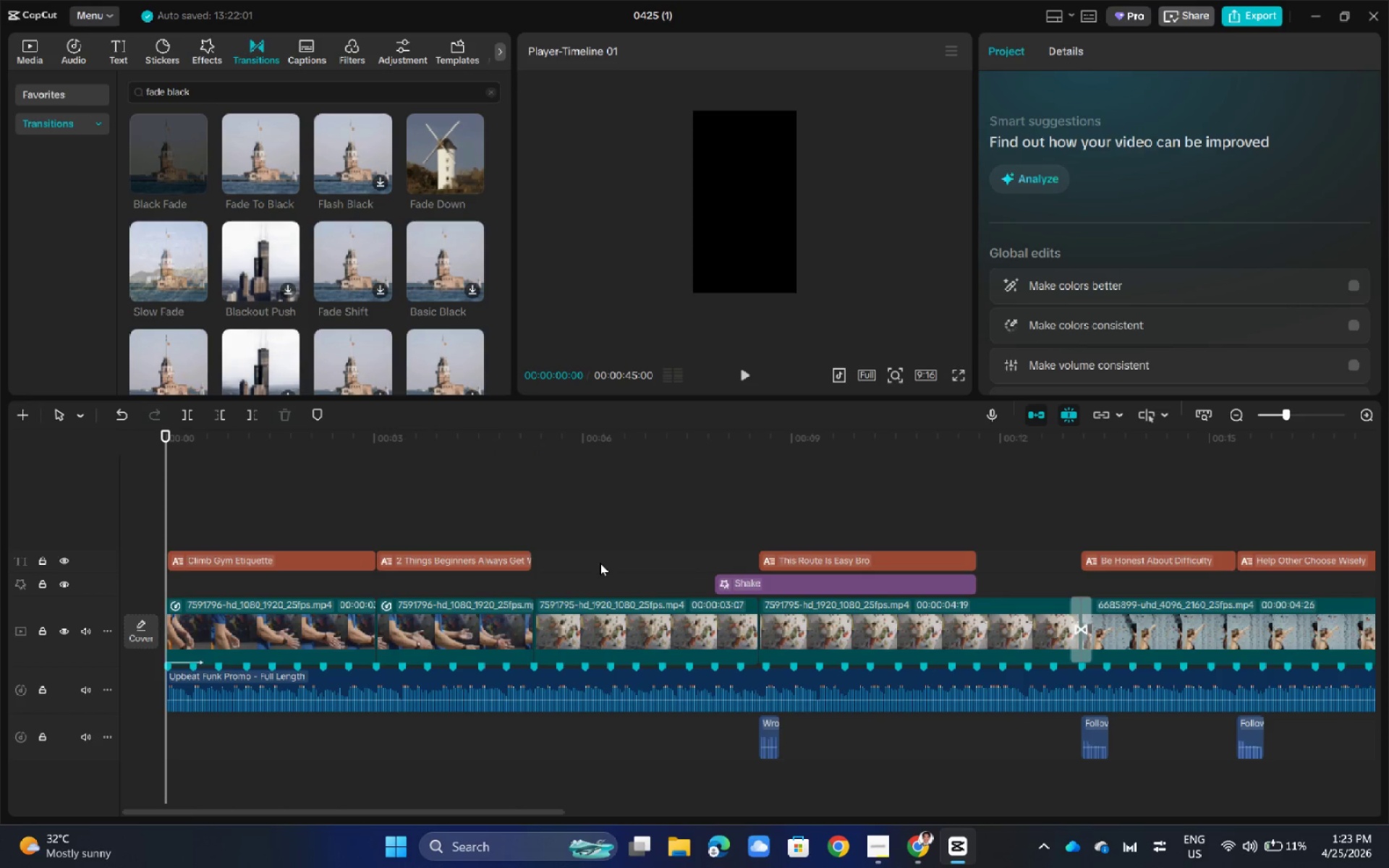 
key(Alt+AltLeft)
 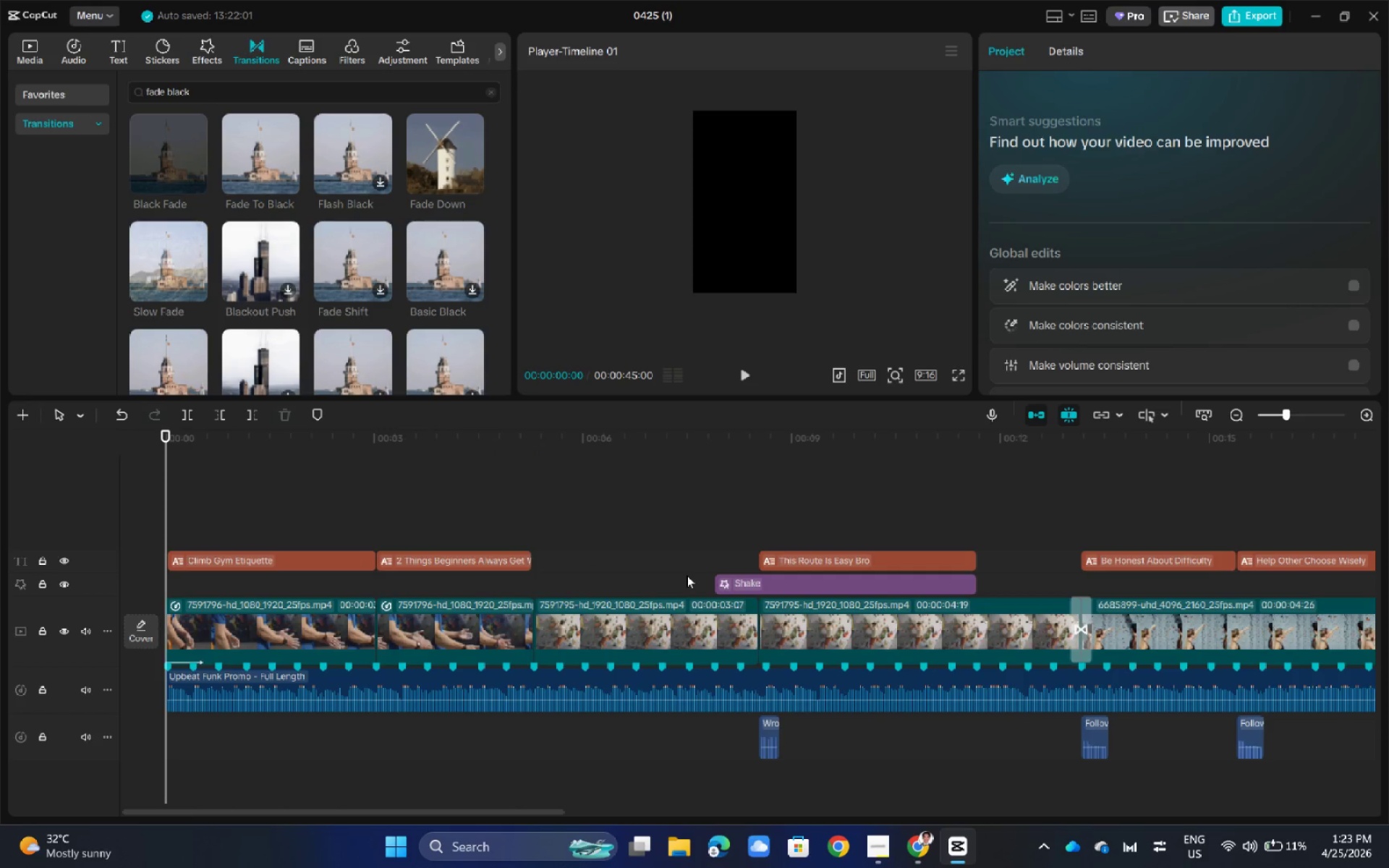 
key(Alt+Tab)